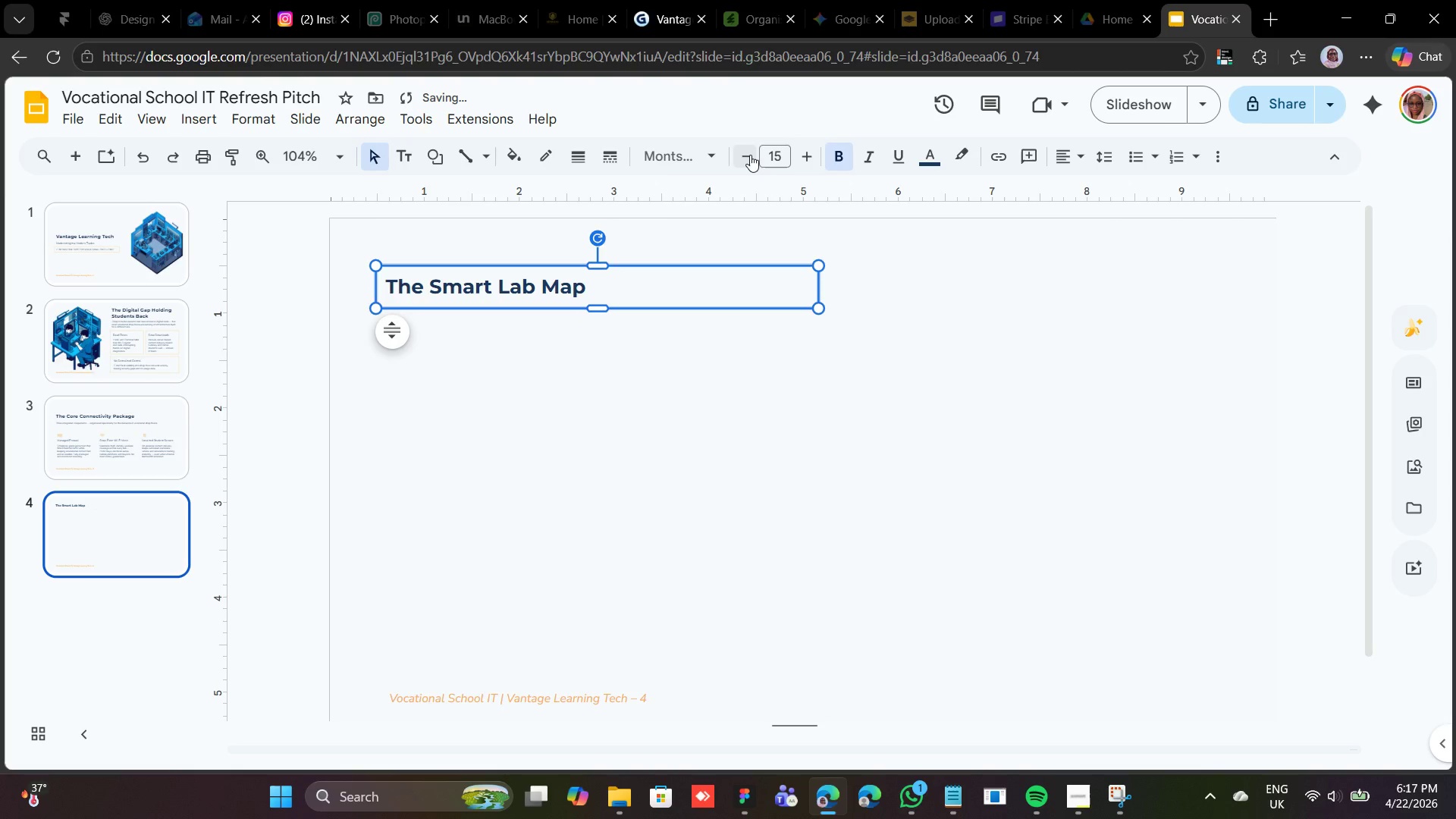 
left_click([750, 155])
 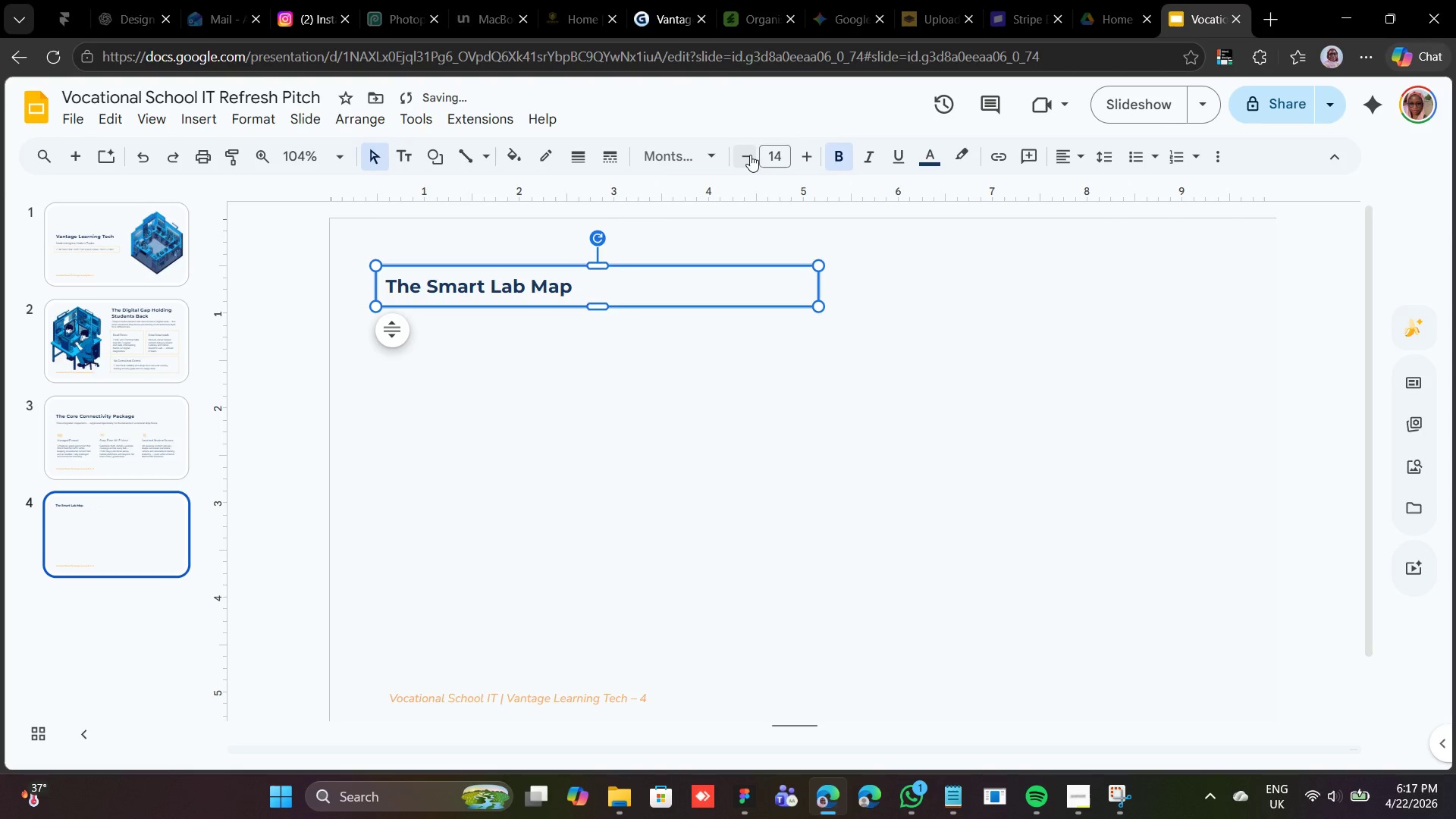 
left_click([750, 155])
 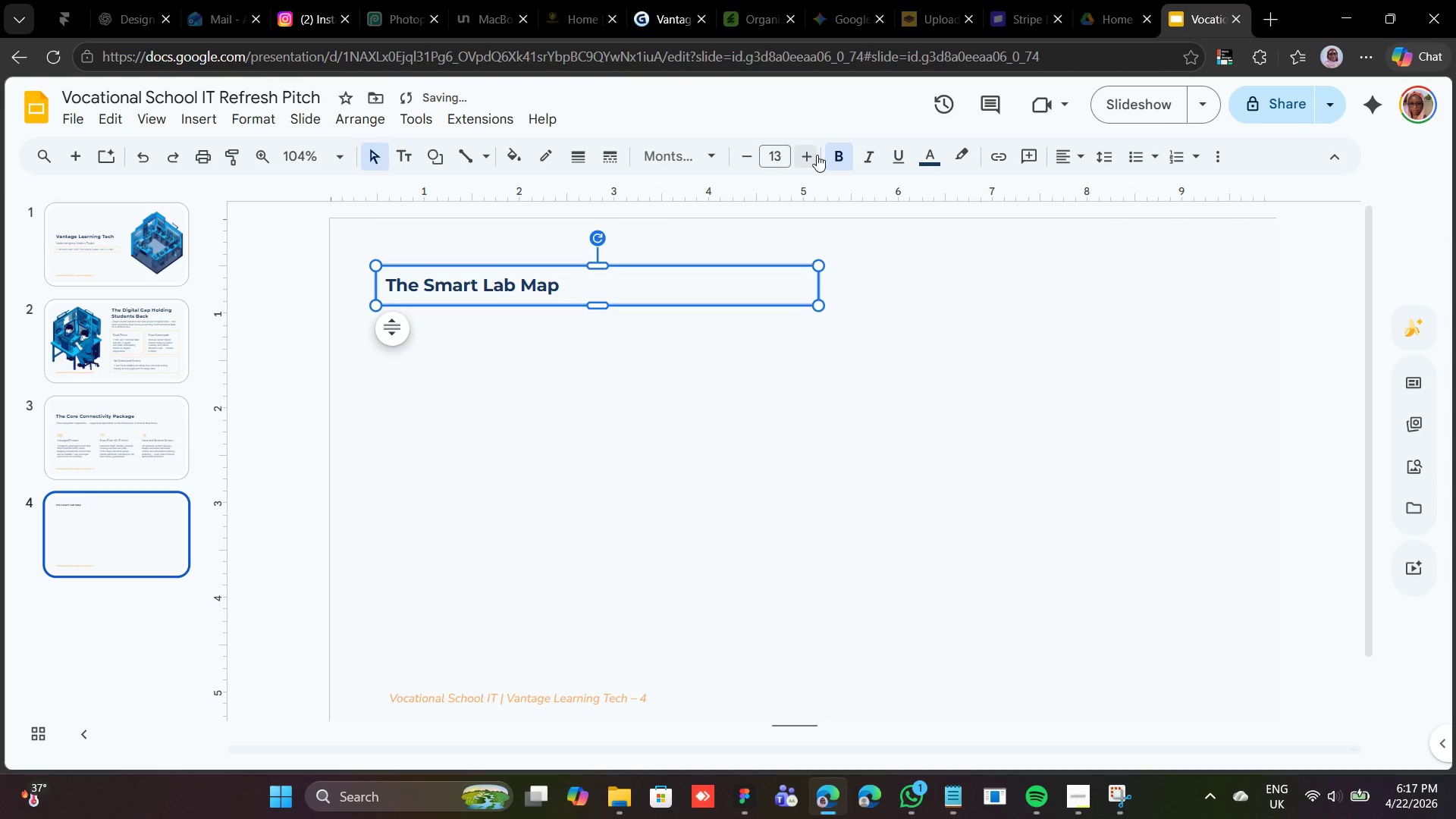 
left_click([807, 160])
 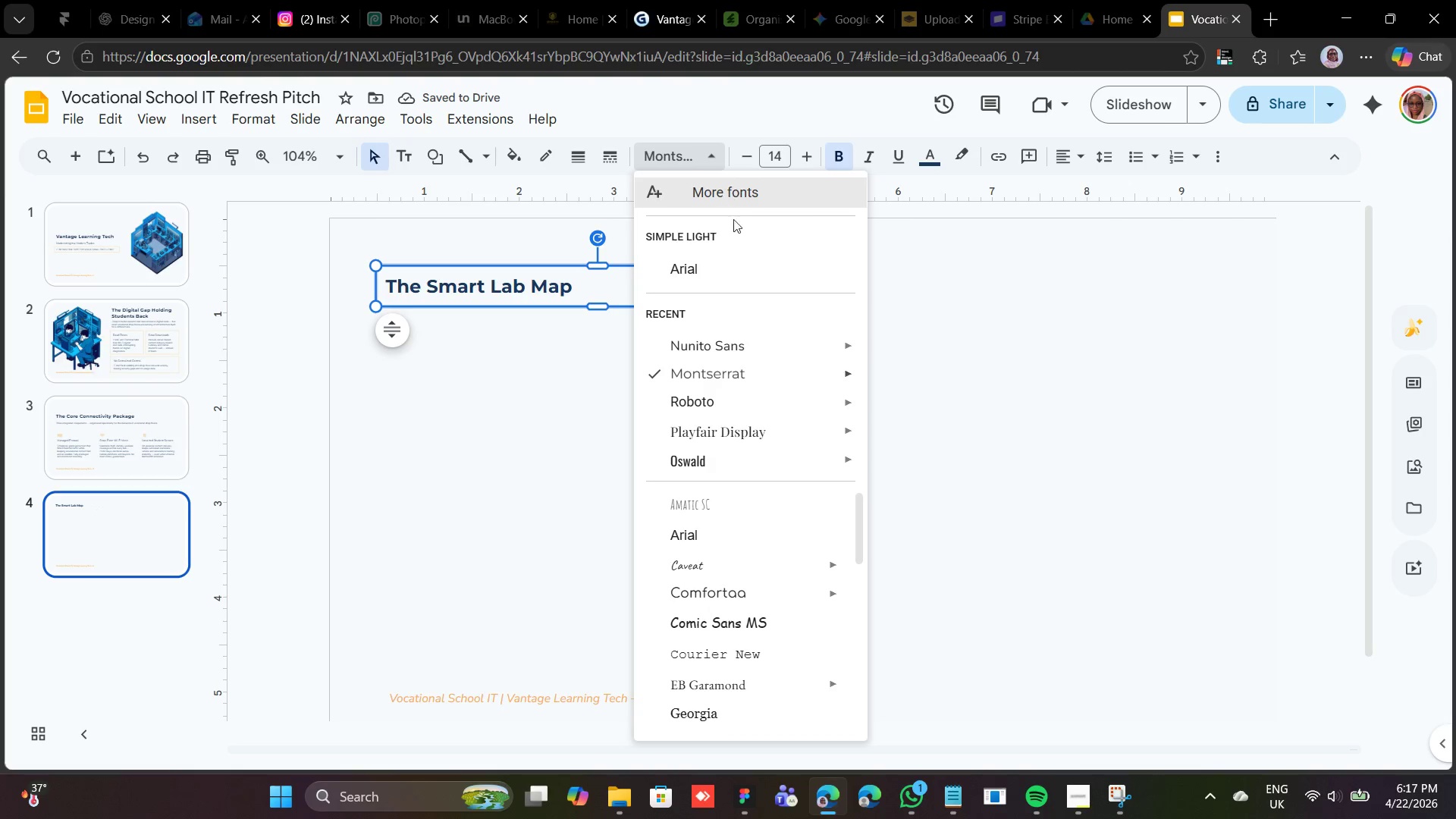 
left_click([718, 353])
 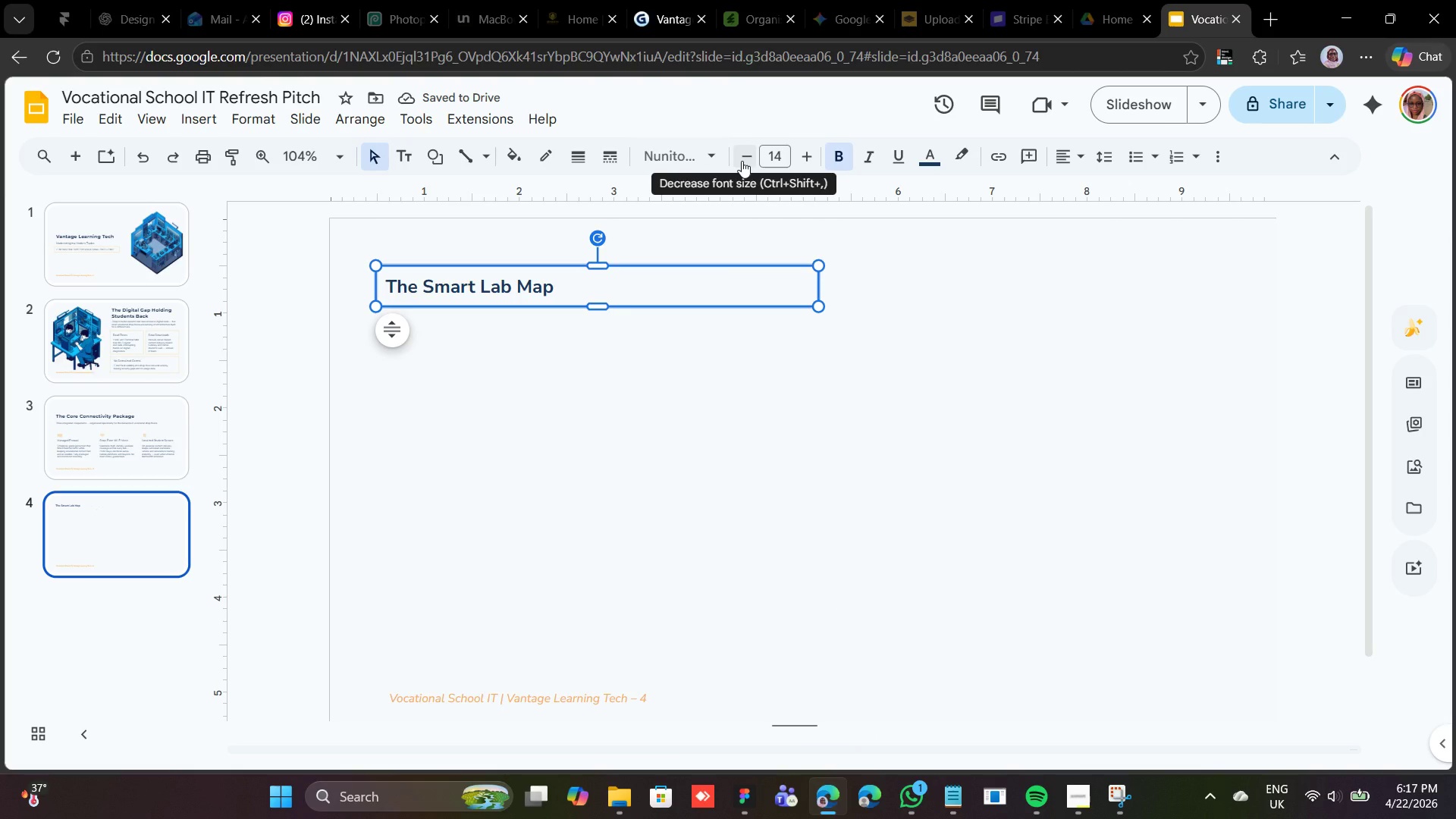 
double_click([742, 161])
 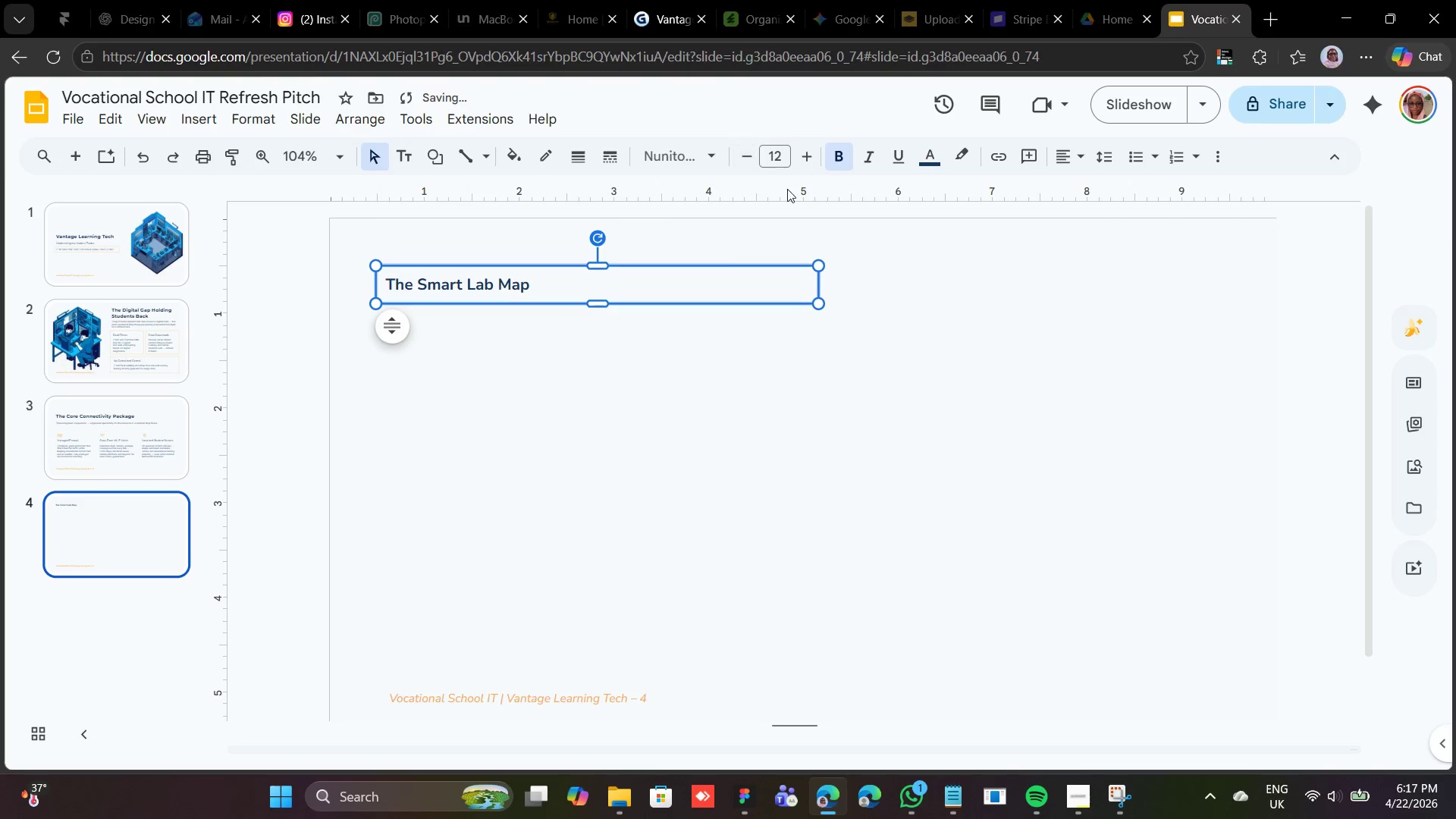 
key(Shift+ArrowUp)
 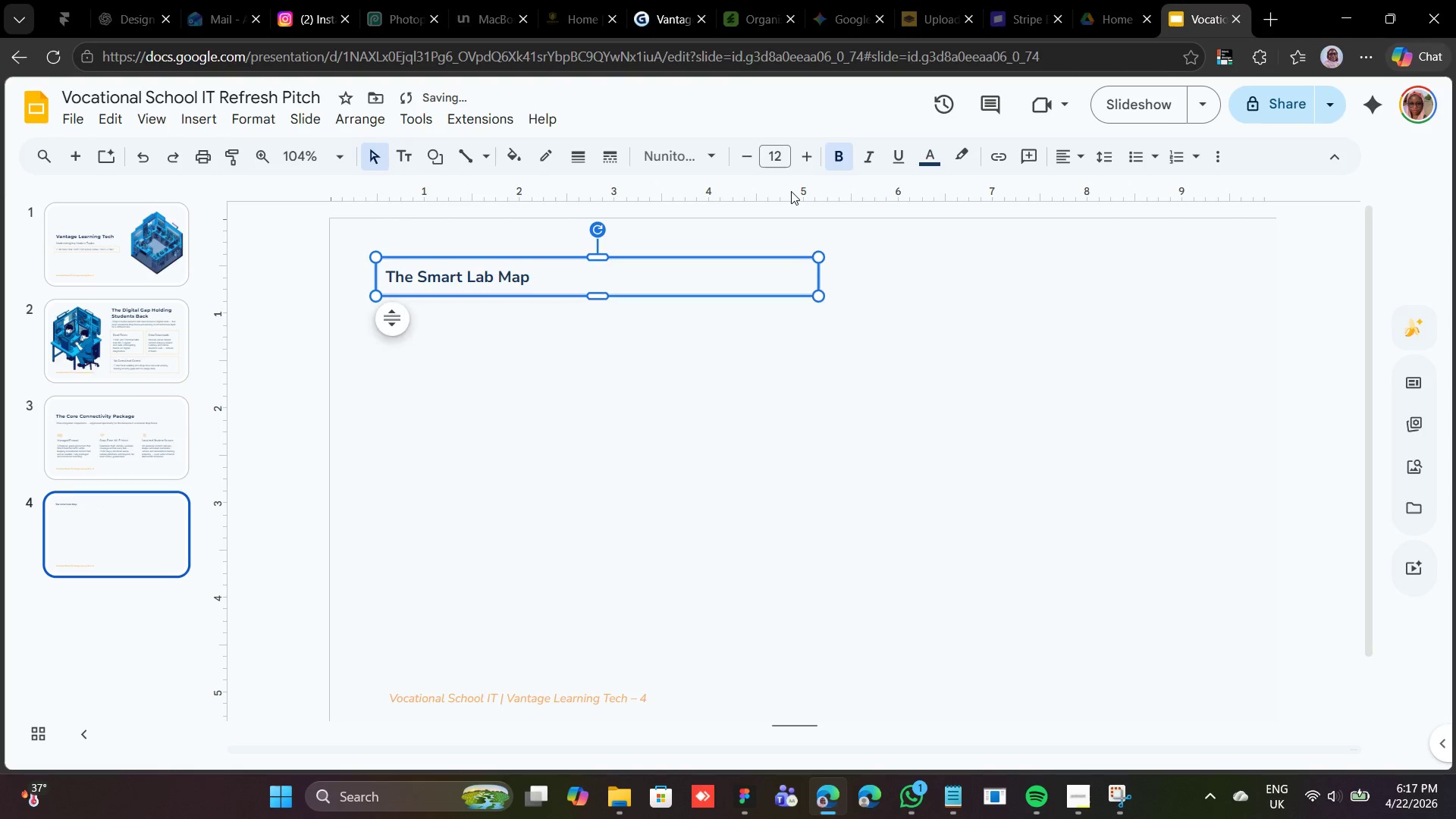 
key(Shift+ArrowUp)
 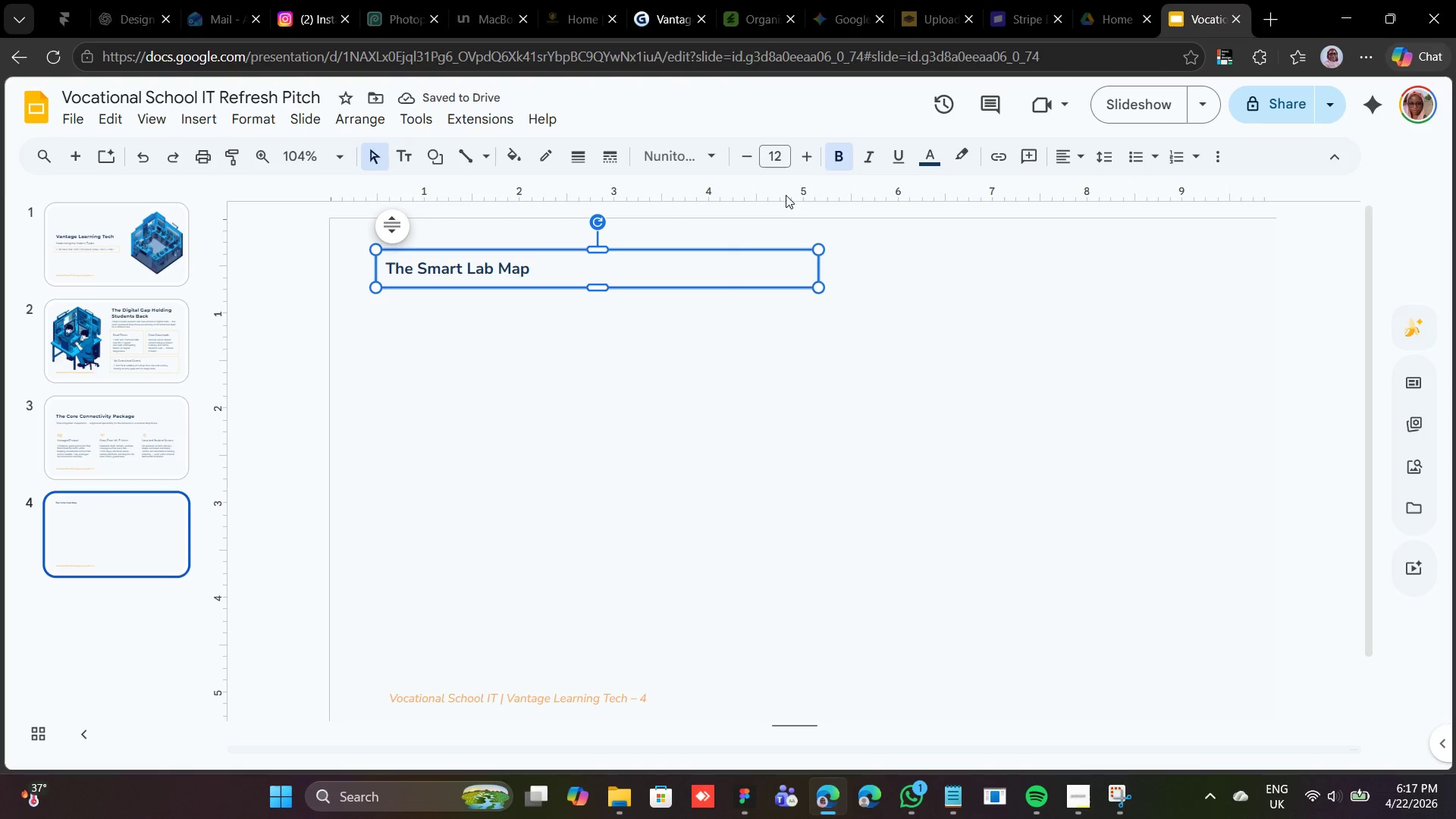 
left_click([744, 350])
 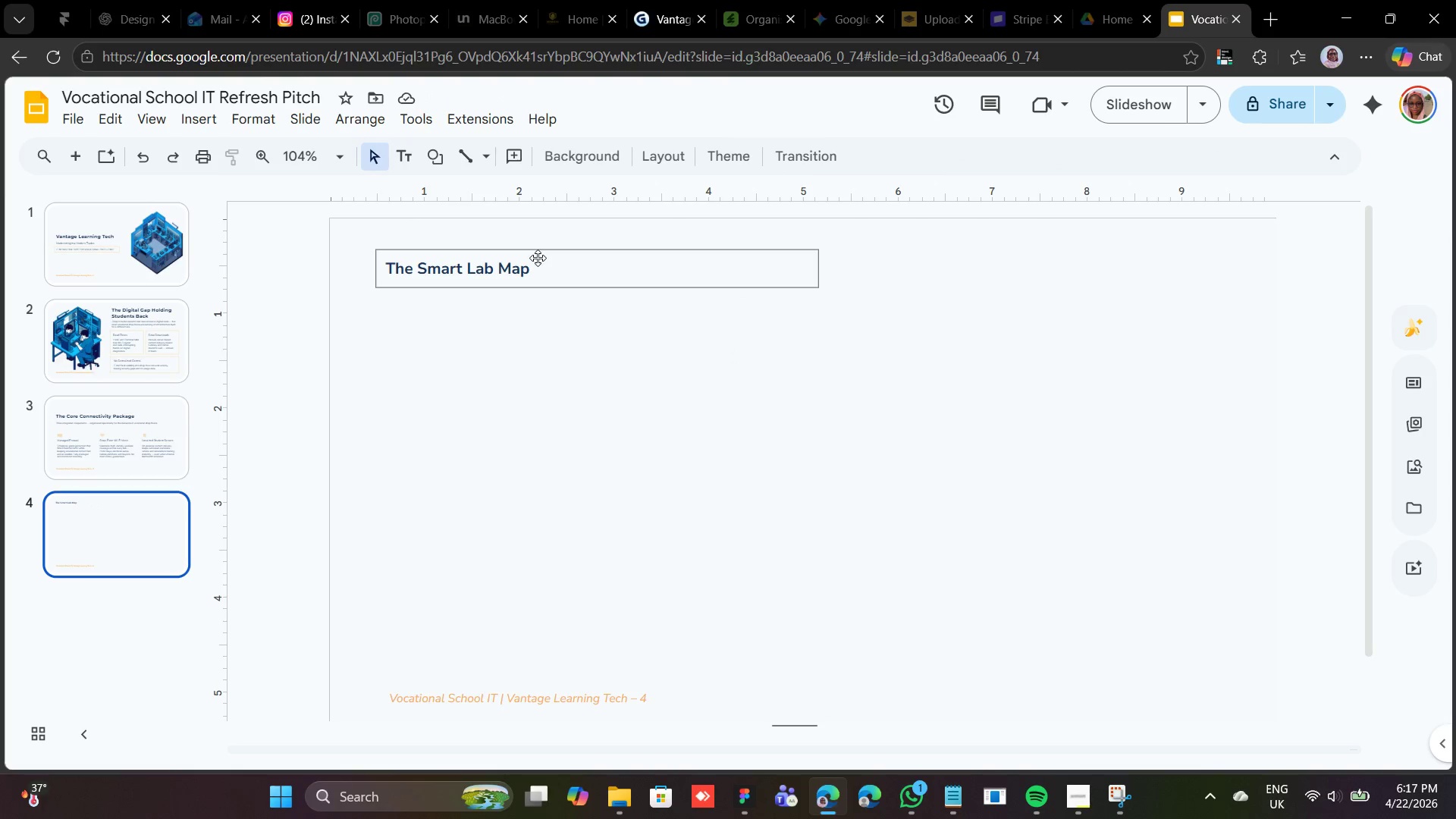 
left_click([538, 258])
 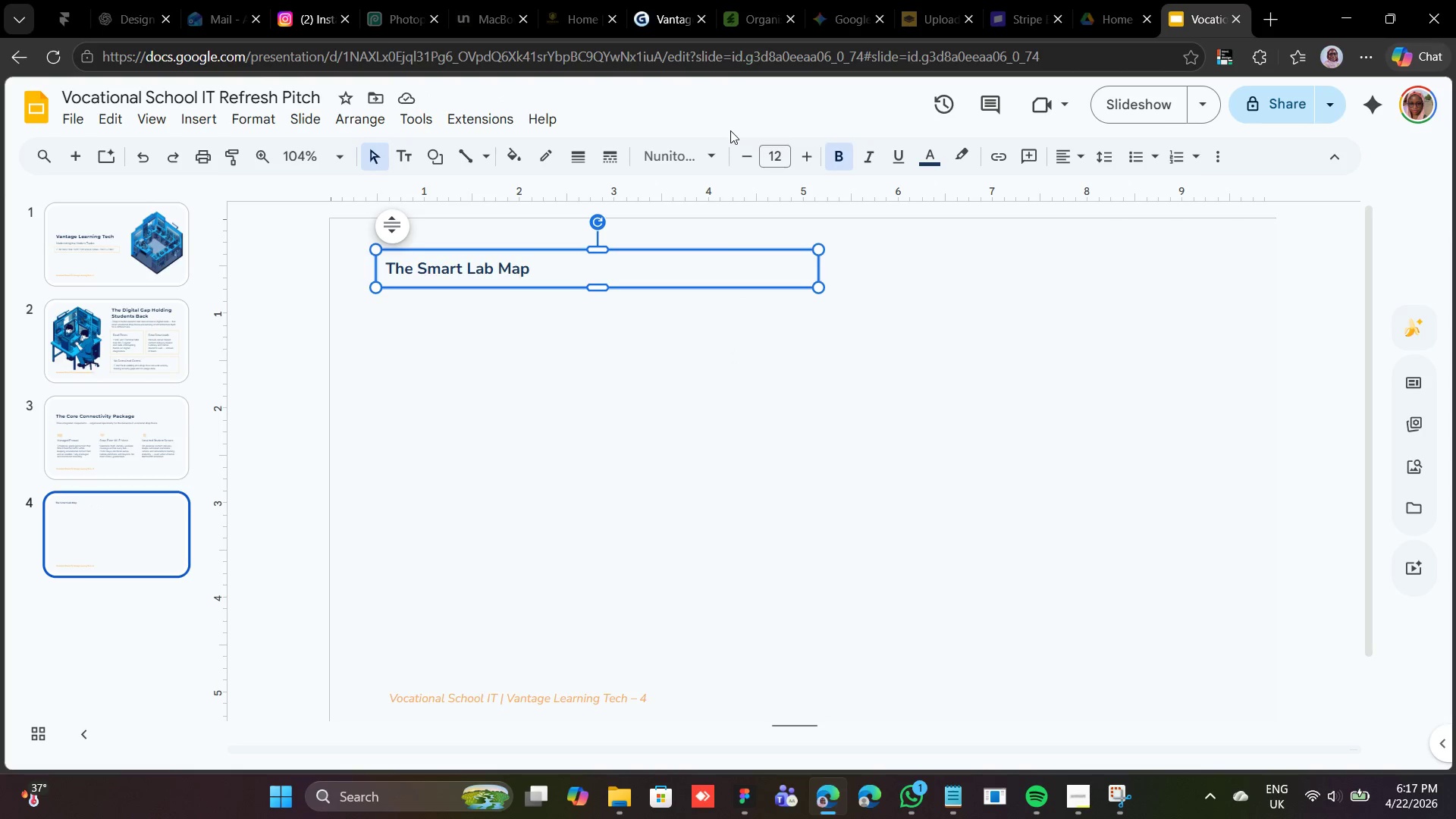 
left_click([716, 146])
 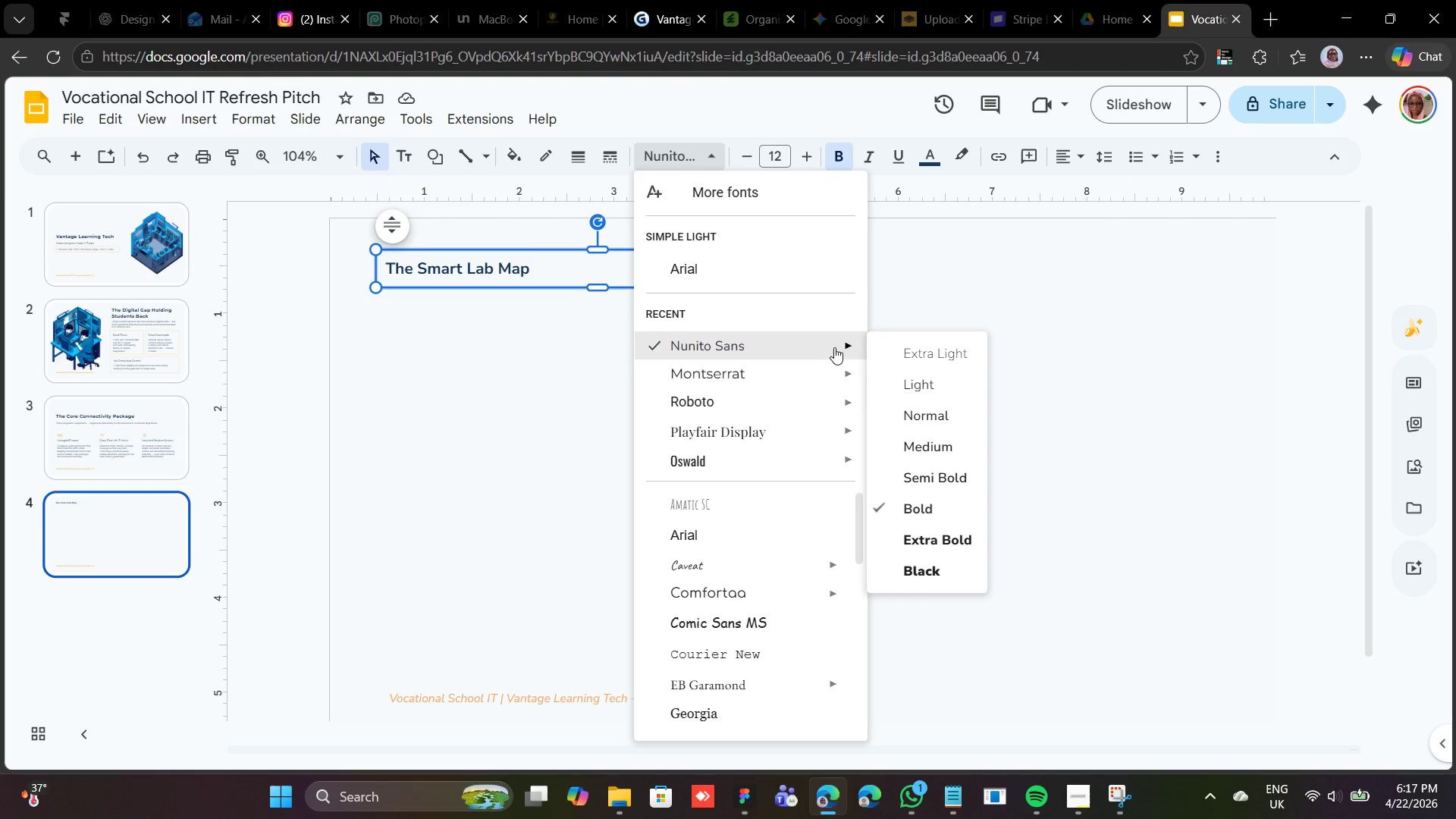 
left_click([909, 441])
 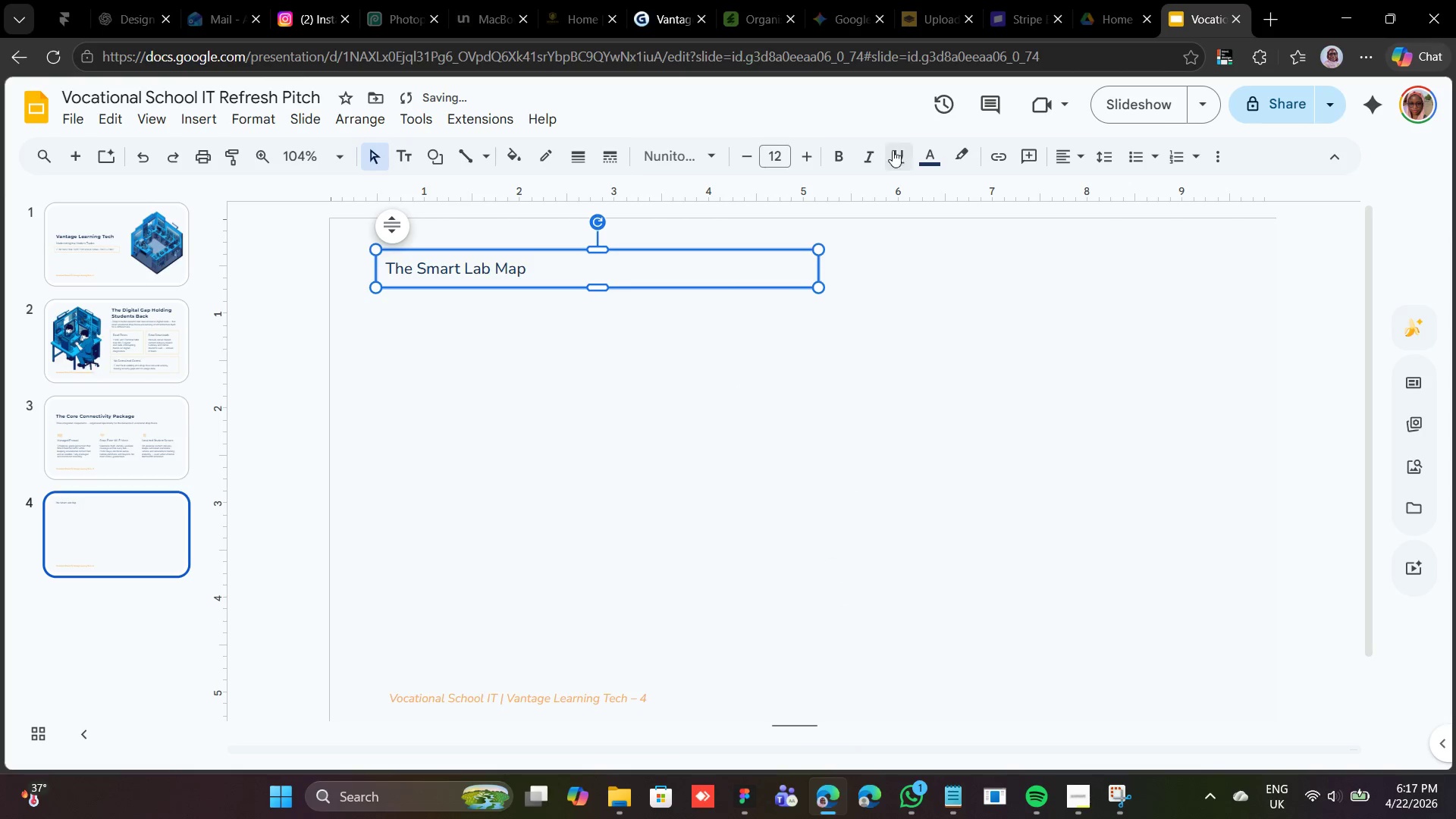 
left_click([924, 300])
 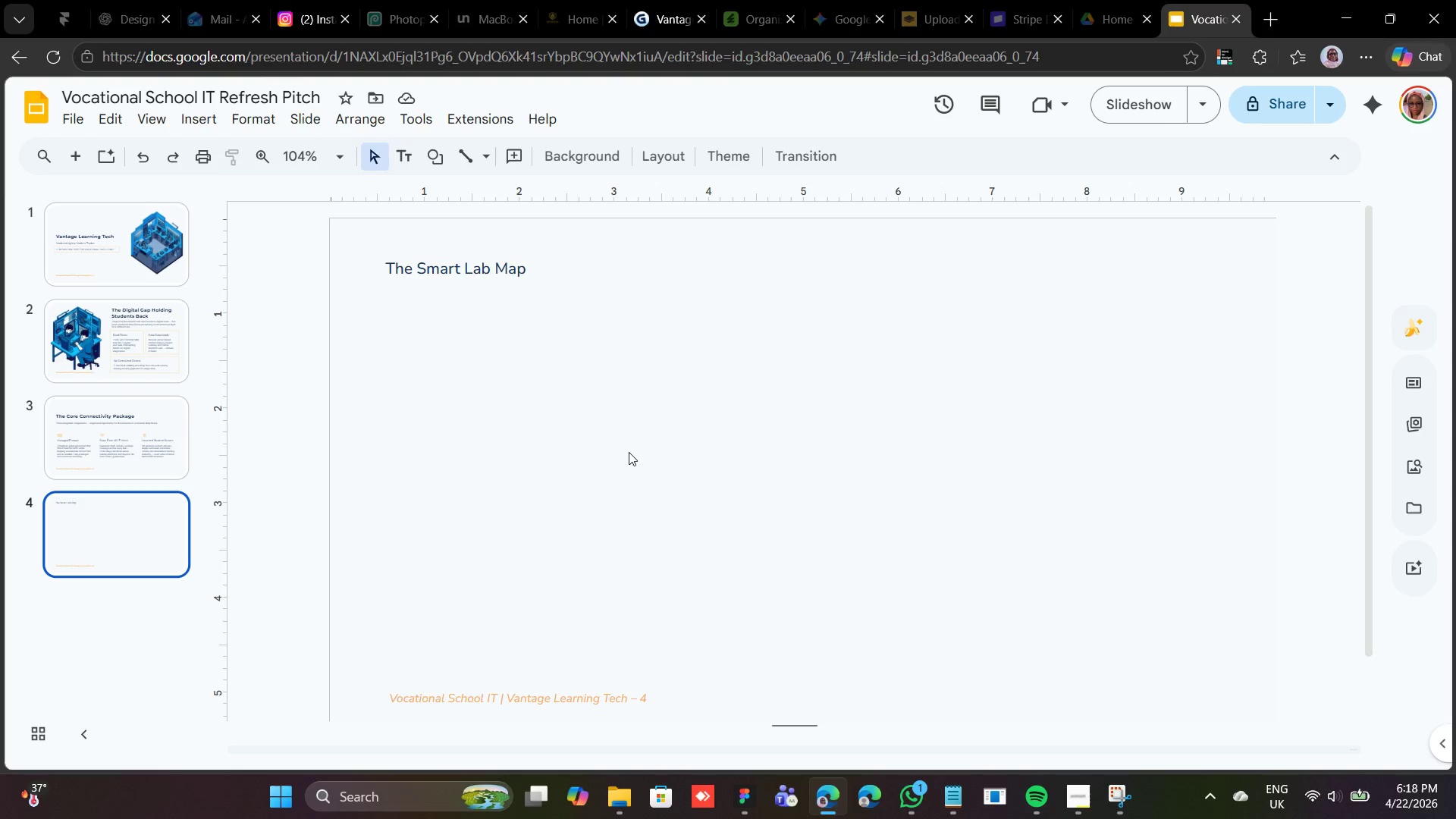 
wait(27.38)
 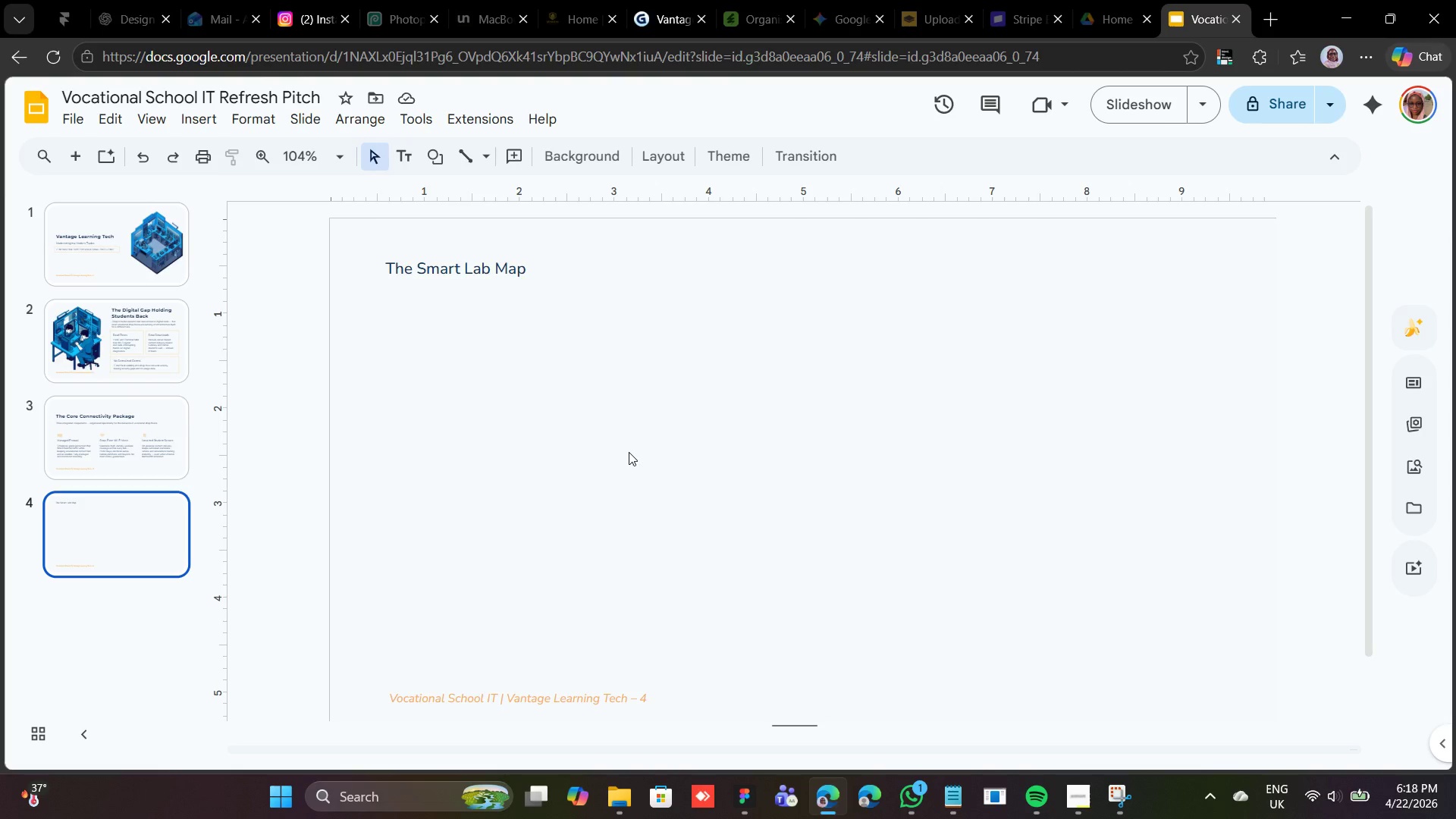 
left_click([441, 157])
 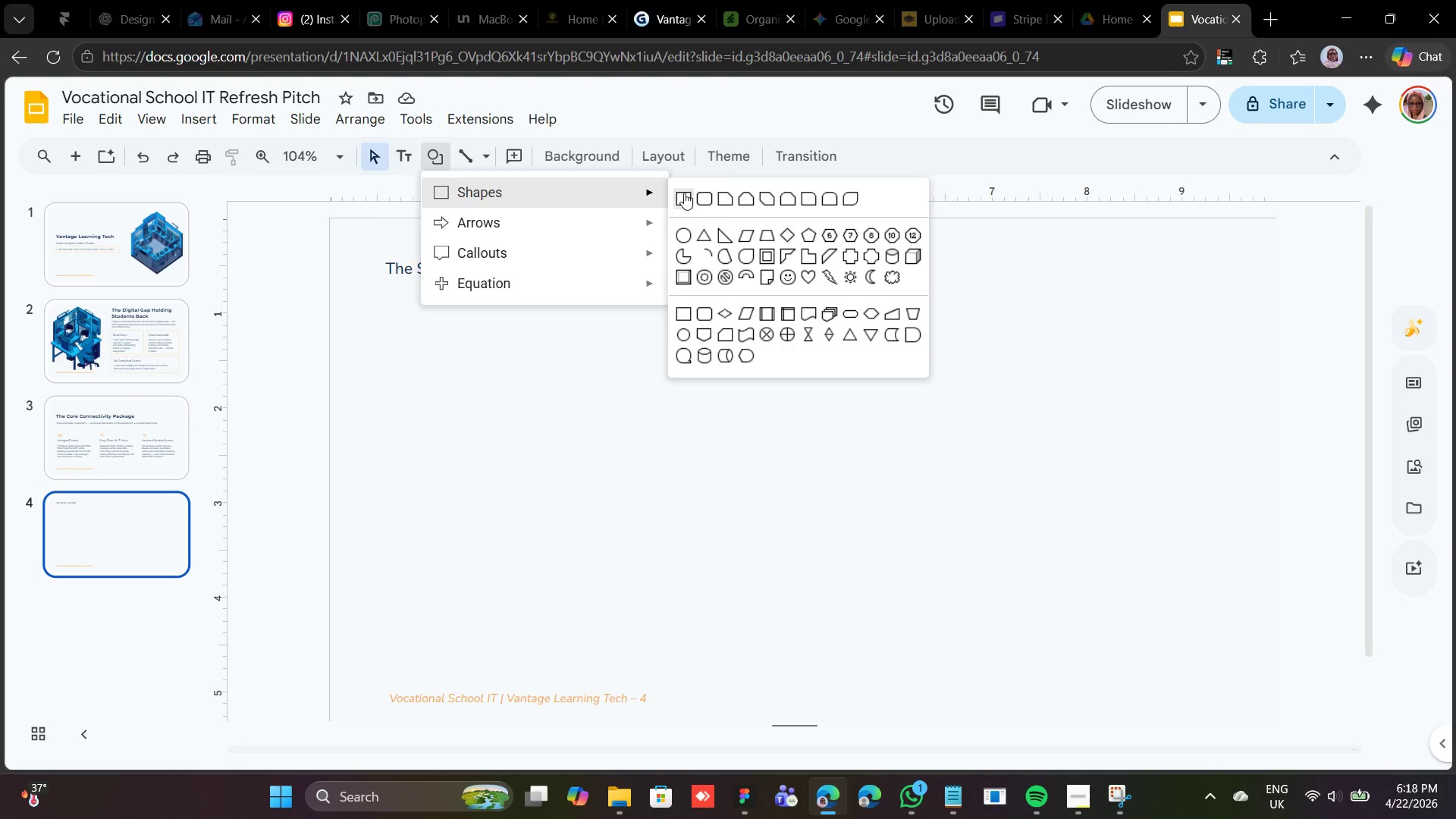 
left_click([692, 240])
 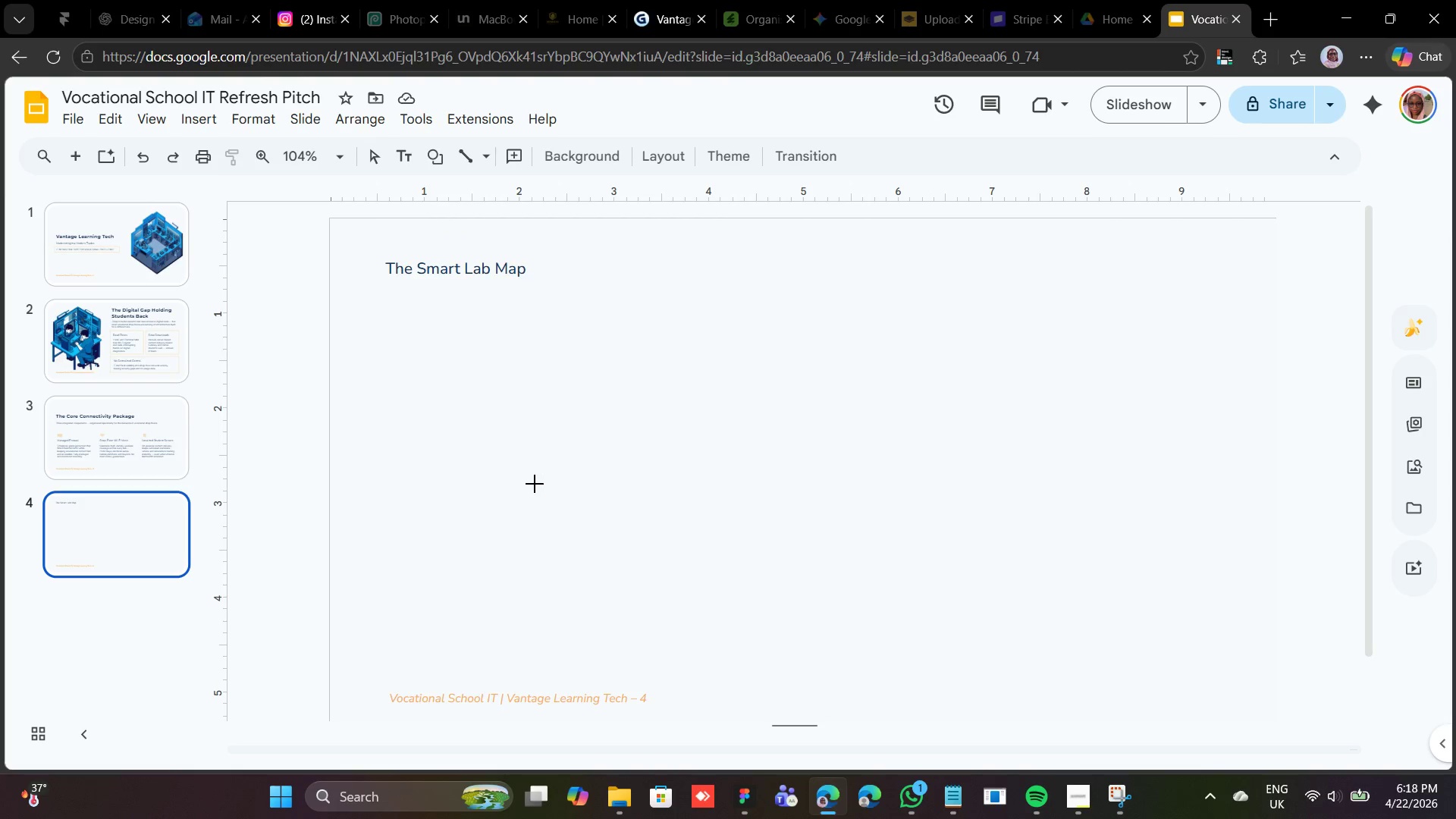 
hold_key(key=ShiftLeft, duration=7.75)
left_click_drag(start_coordinate=[575, 440], to_coordinate=[626, 530])
 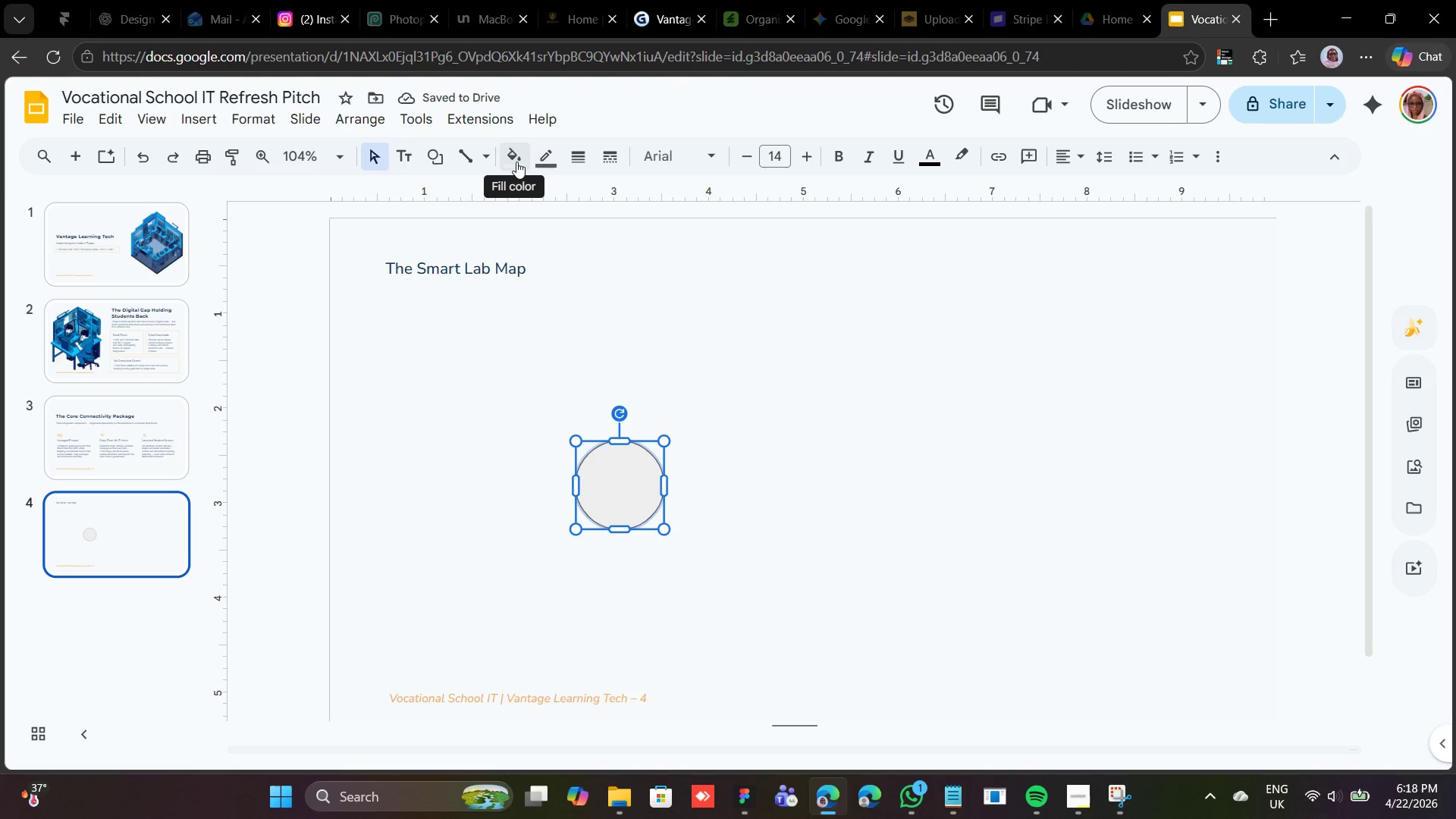 
left_click([515, 162])
 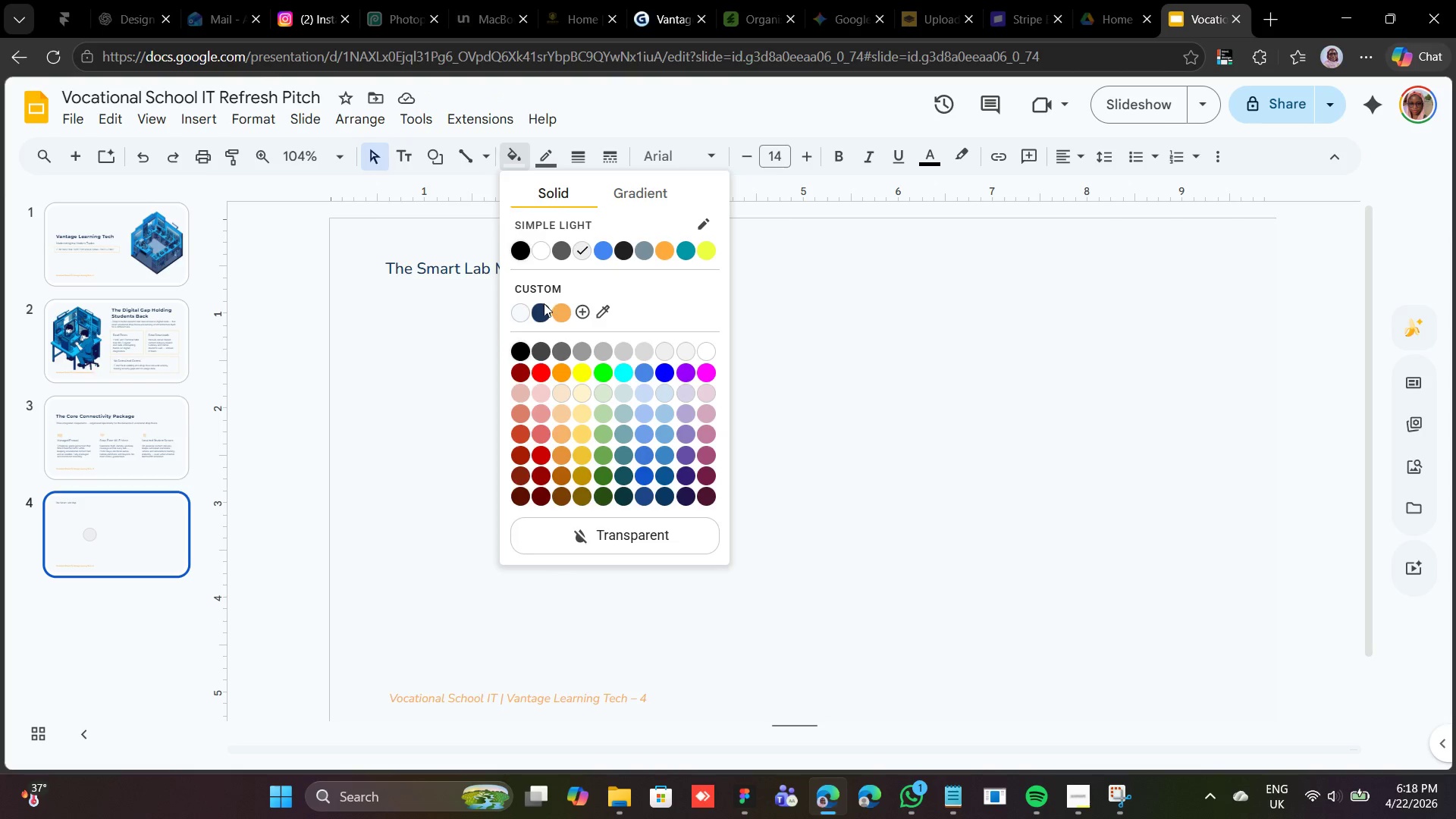 
left_click([538, 307])
 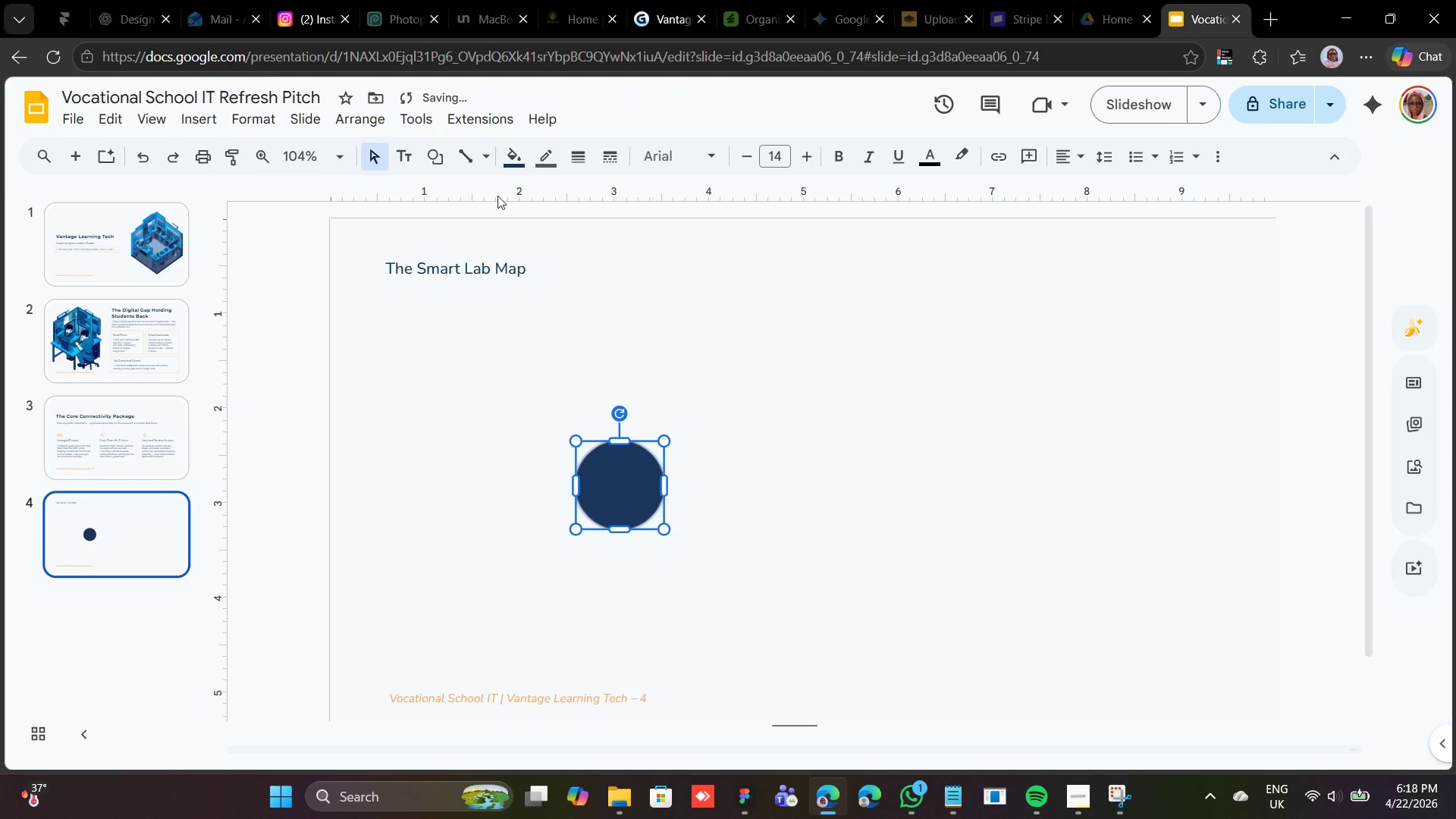 
left_click([521, 152])
 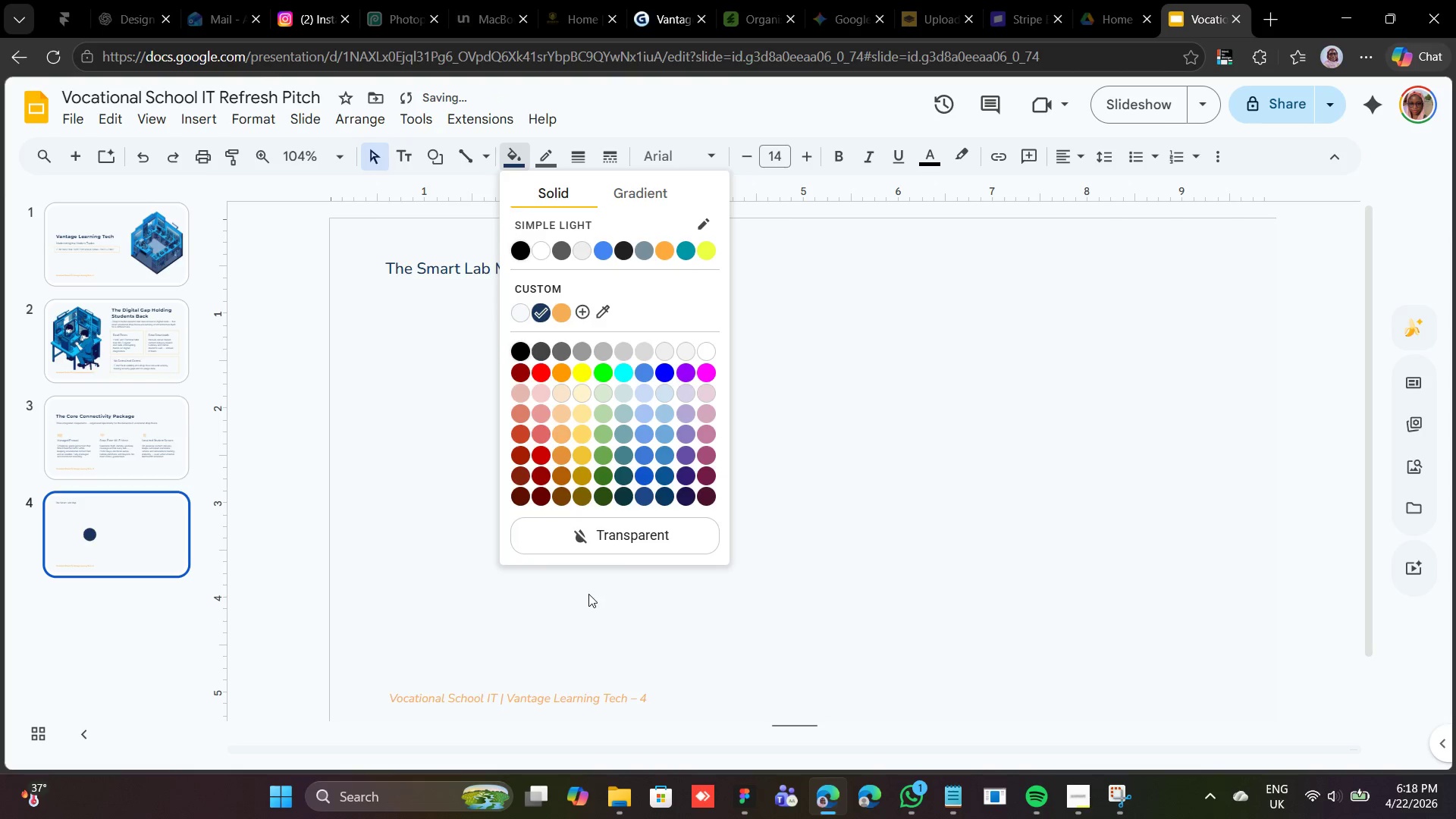 
left_click([601, 540])
 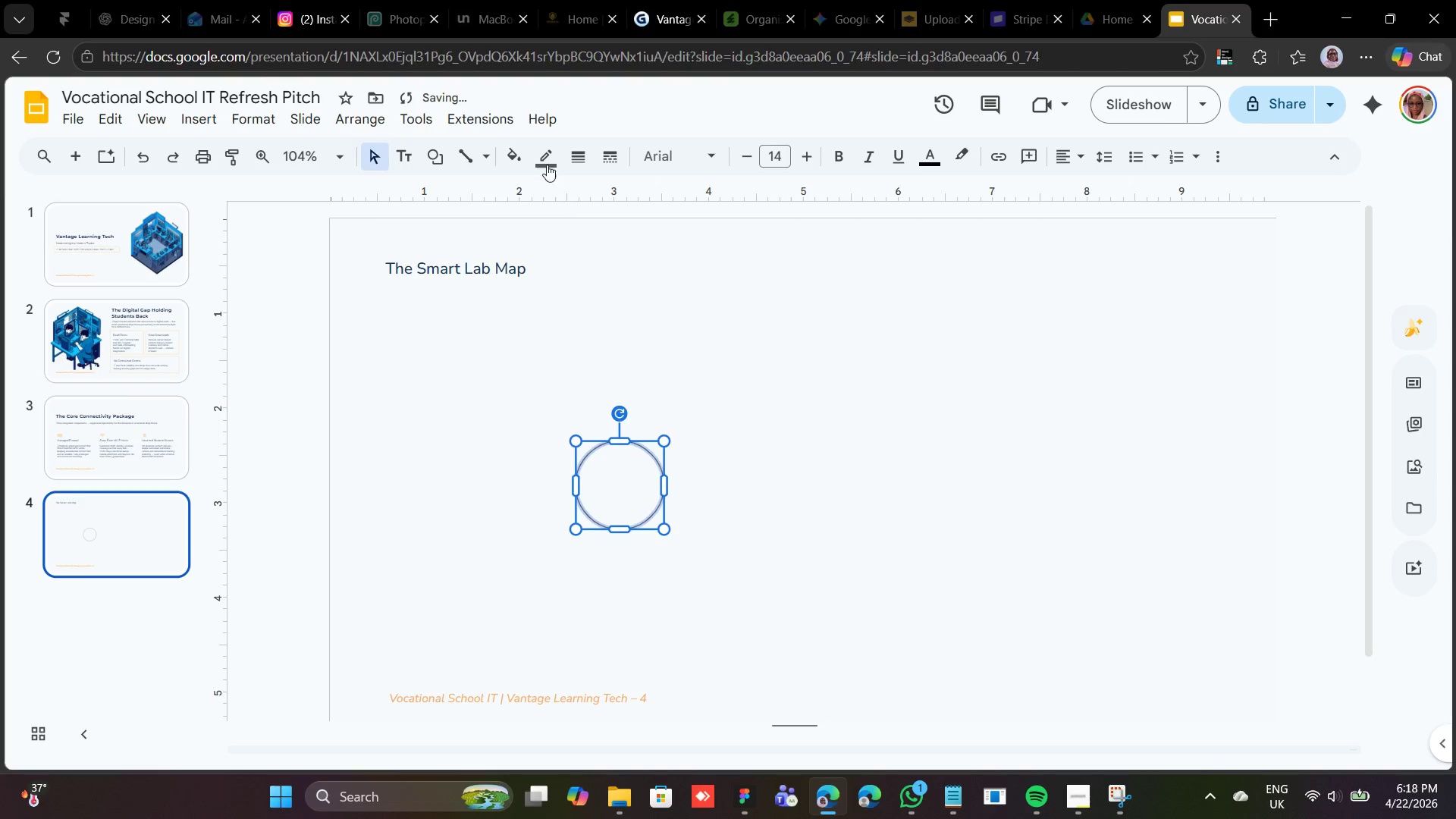 
left_click([554, 140])
 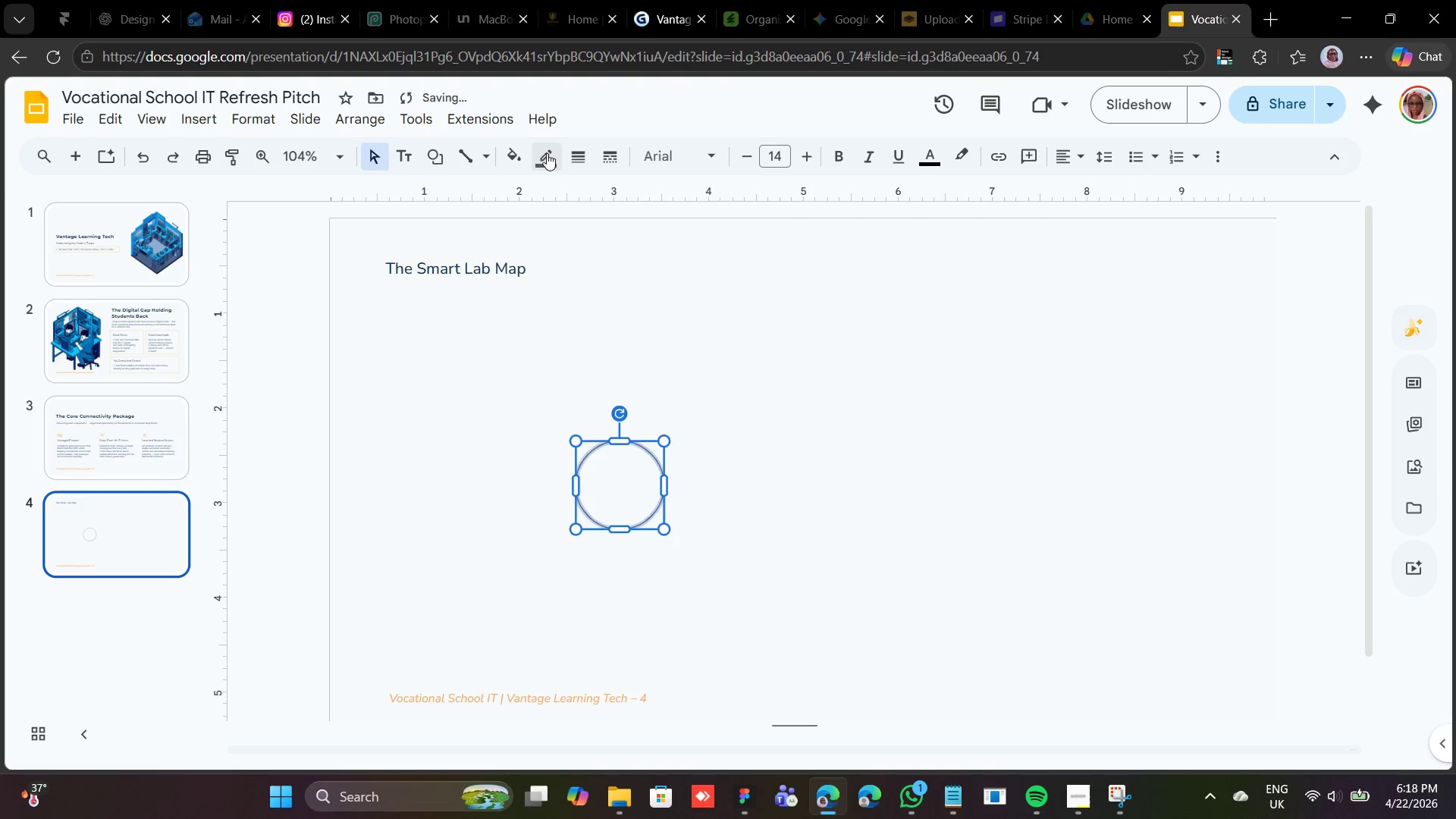 
left_click([547, 153])
 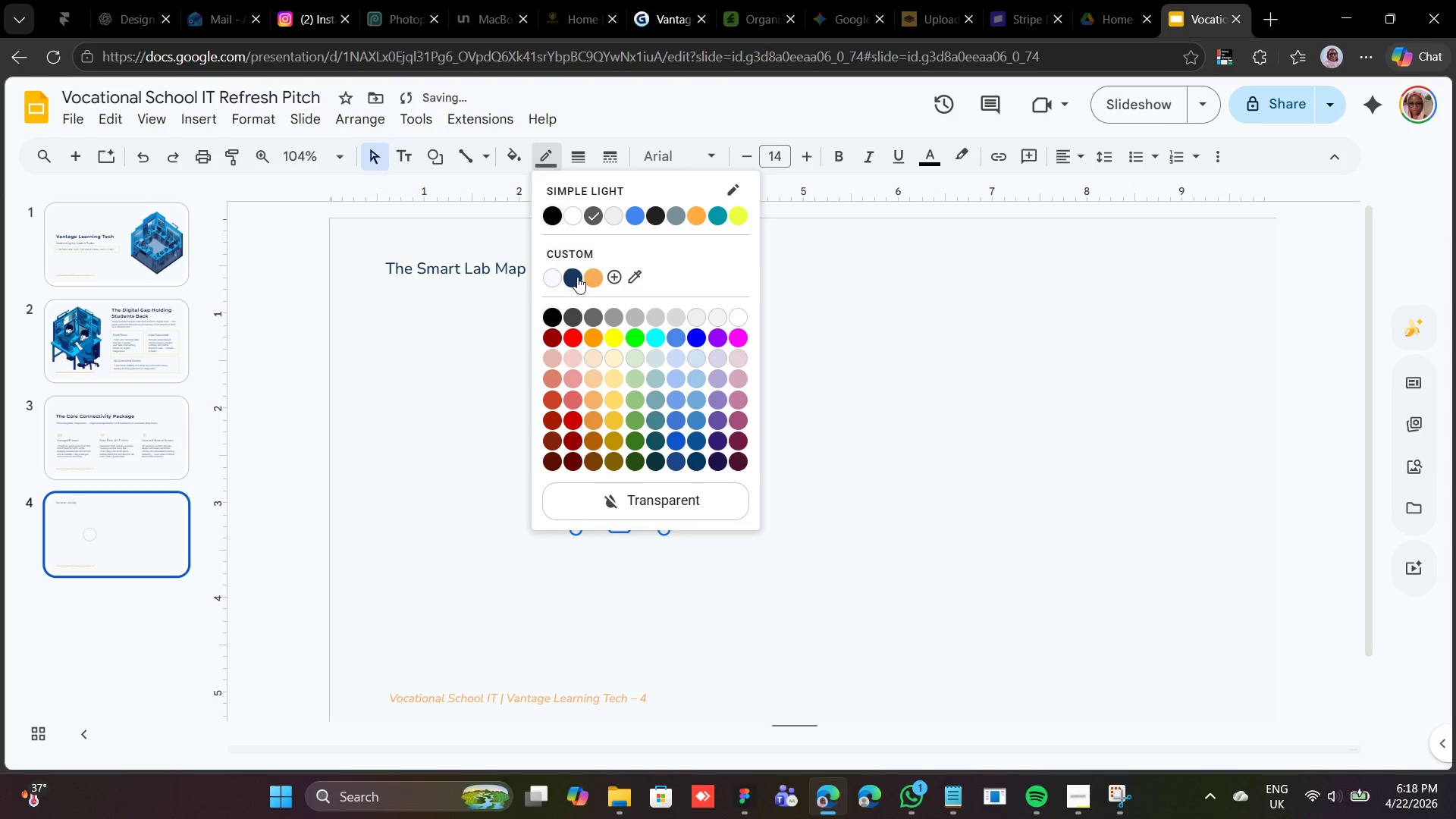 
left_click([571, 286])
 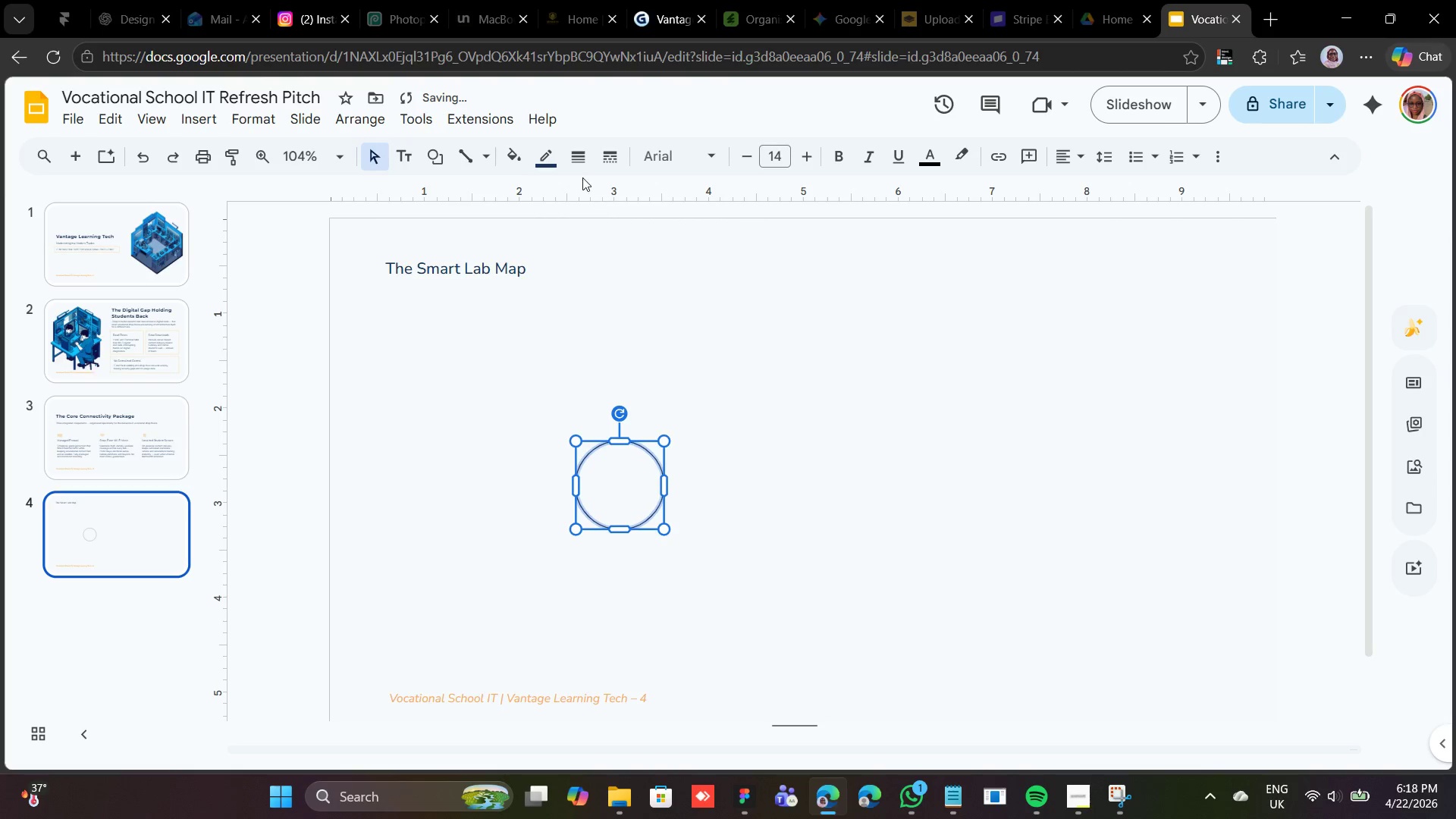 
left_click([551, 160])
 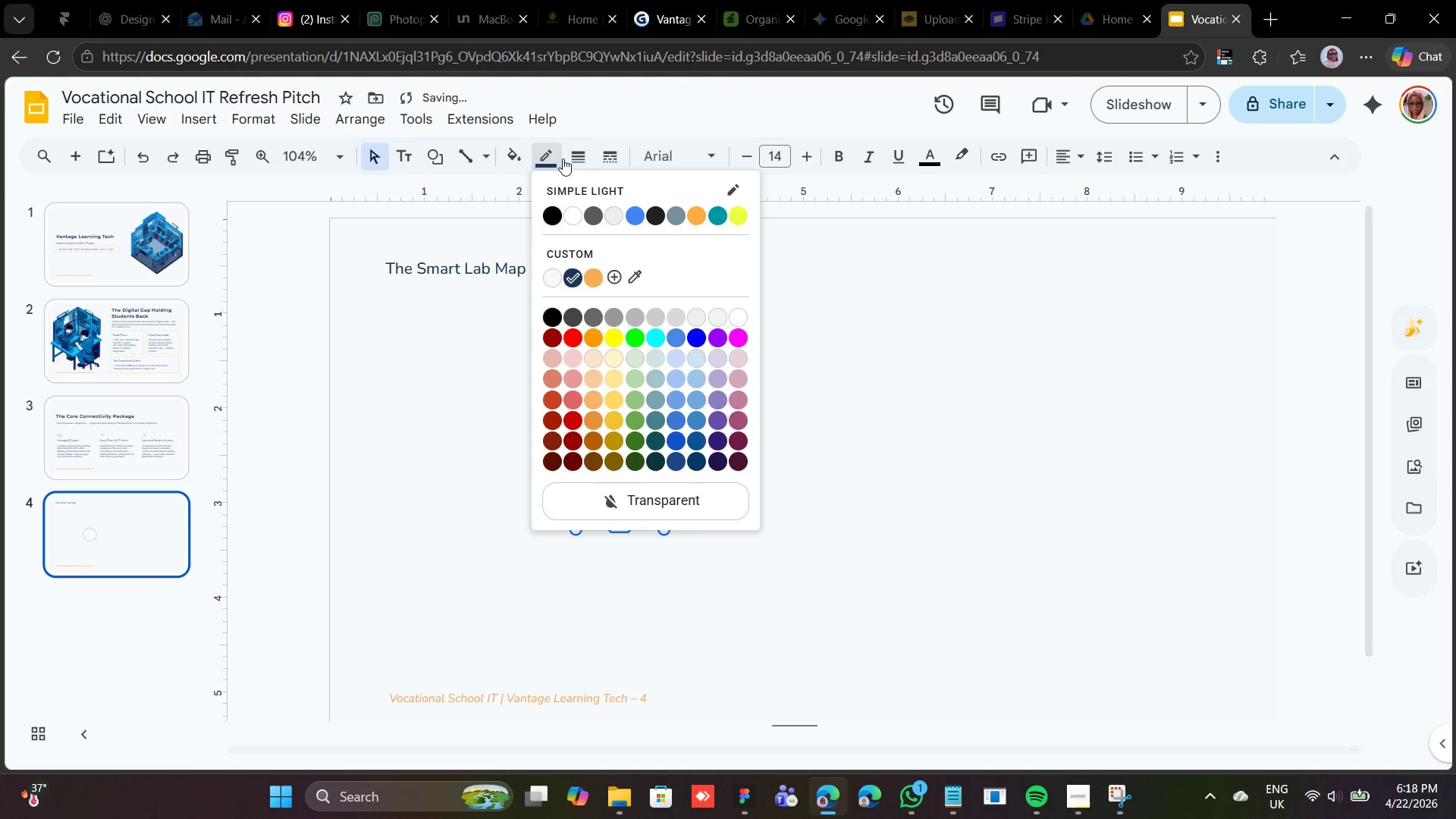 
left_click([568, 158])
 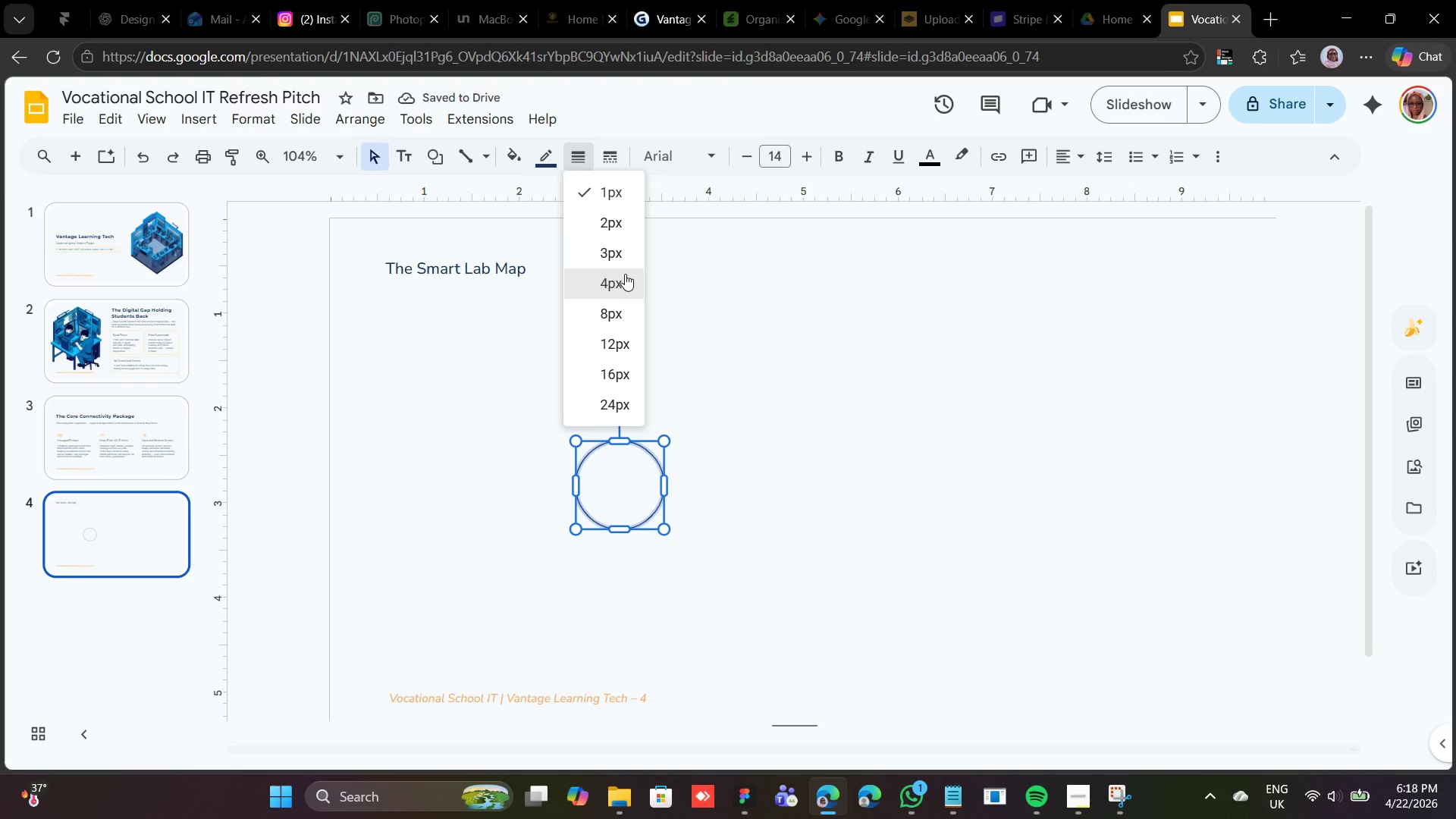 
left_click([625, 274])
 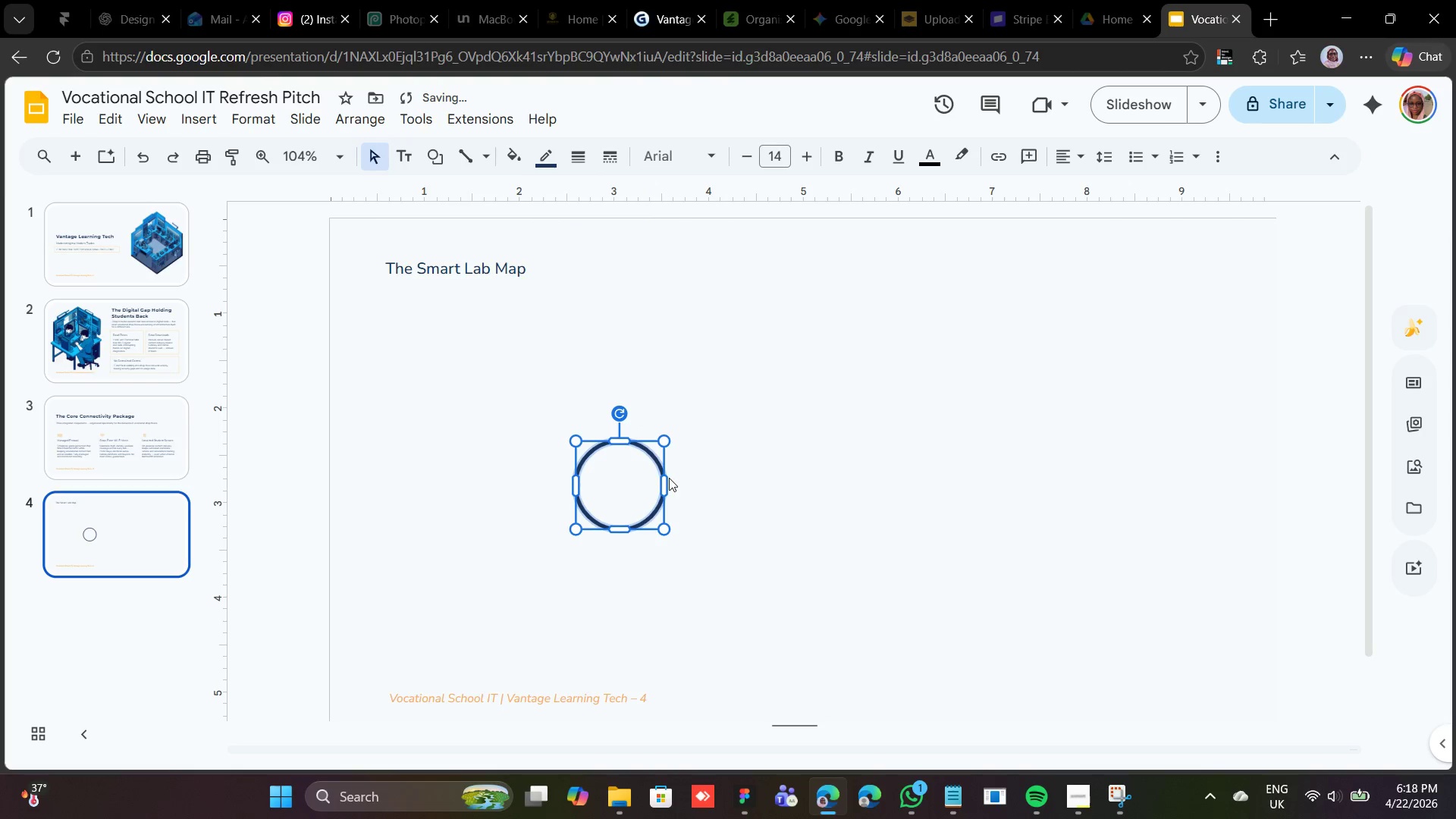 
left_click_drag(start_coordinate=[664, 482], to_coordinate=[689, 482])
 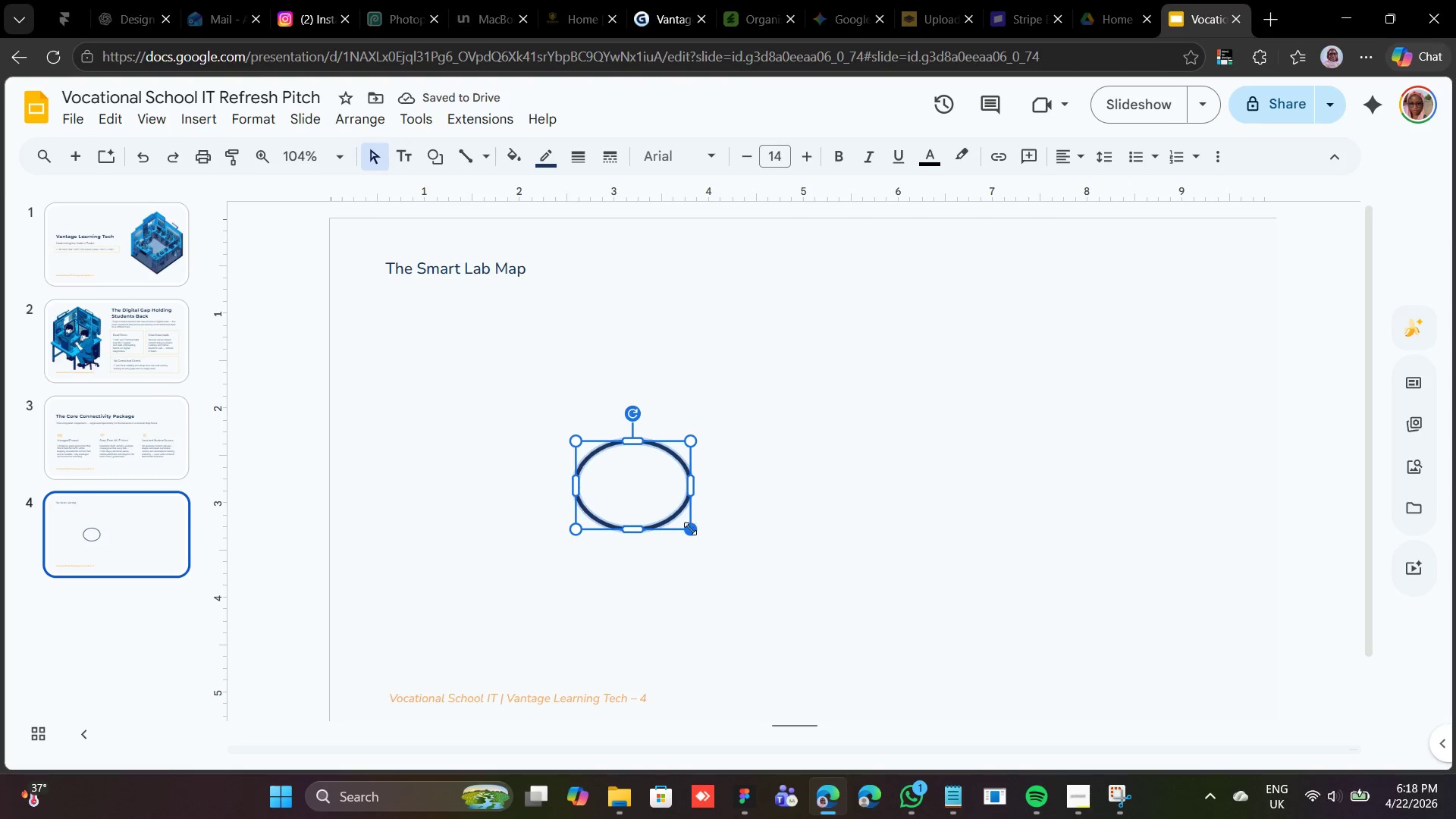 
hold_key(key=ShiftLeft, duration=2.53)
left_click_drag(start_coordinate=[691, 529], to_coordinate=[677, 507])
 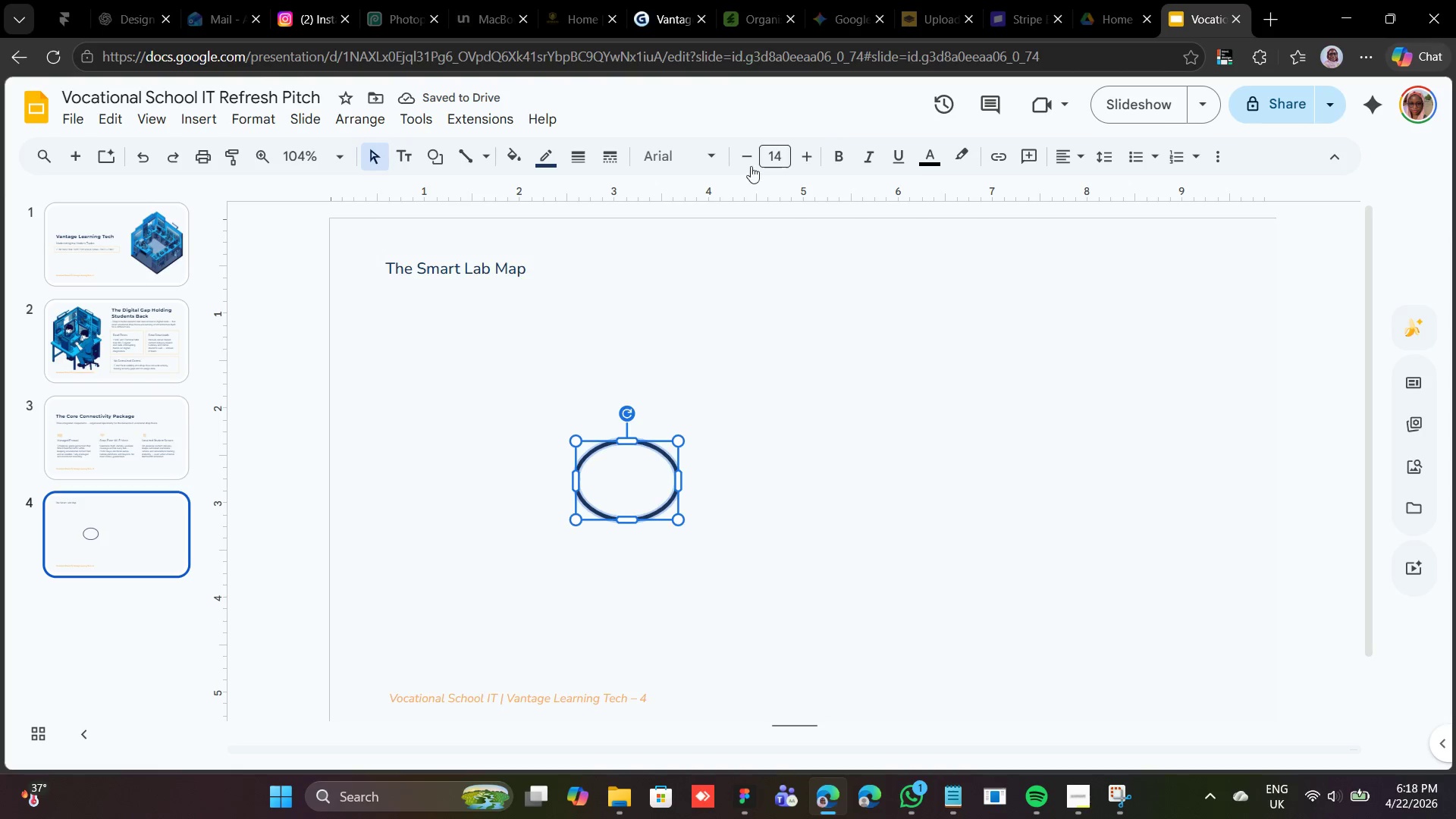 
left_click([470, 255])
 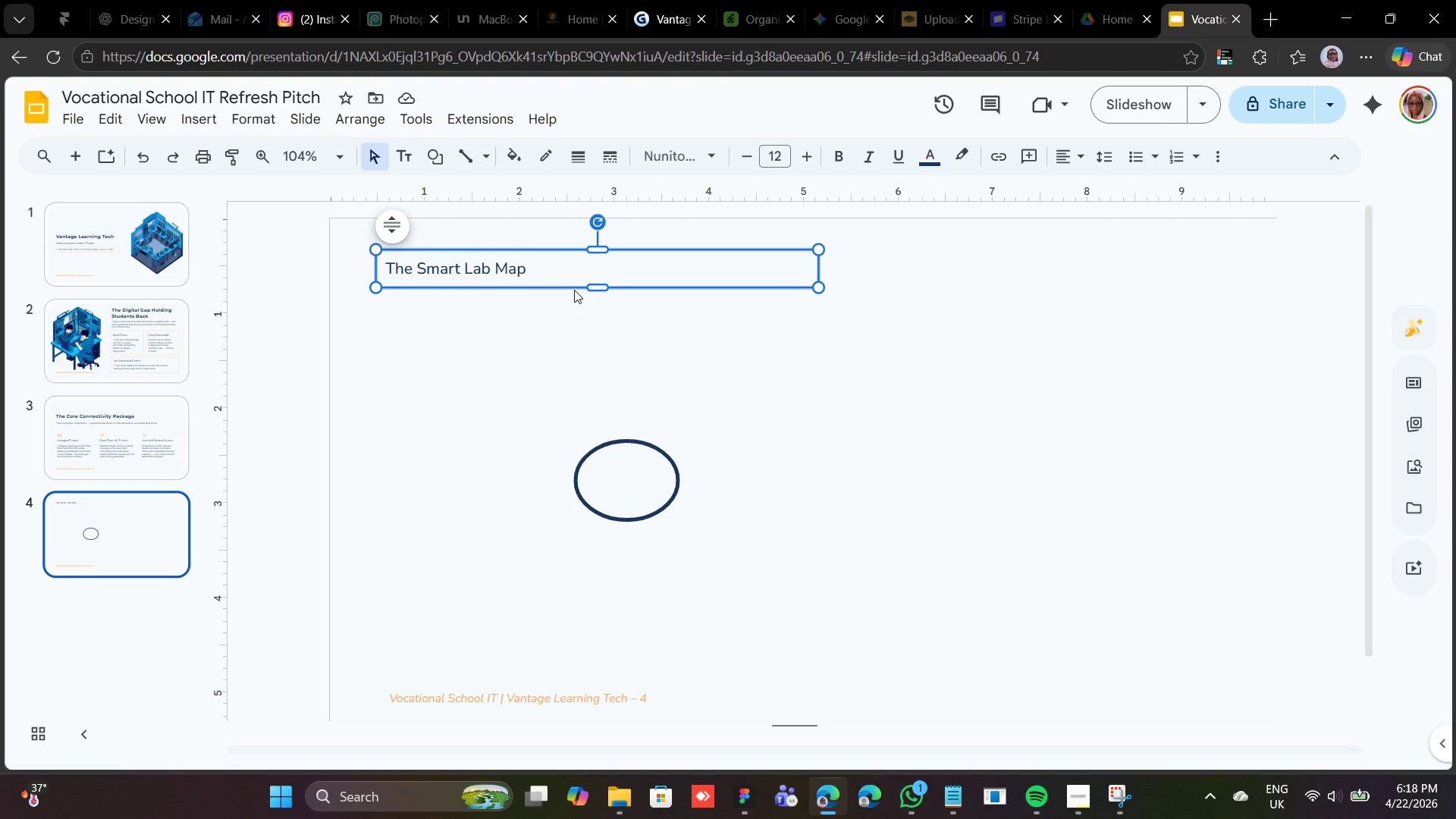 
key(Control+D)
 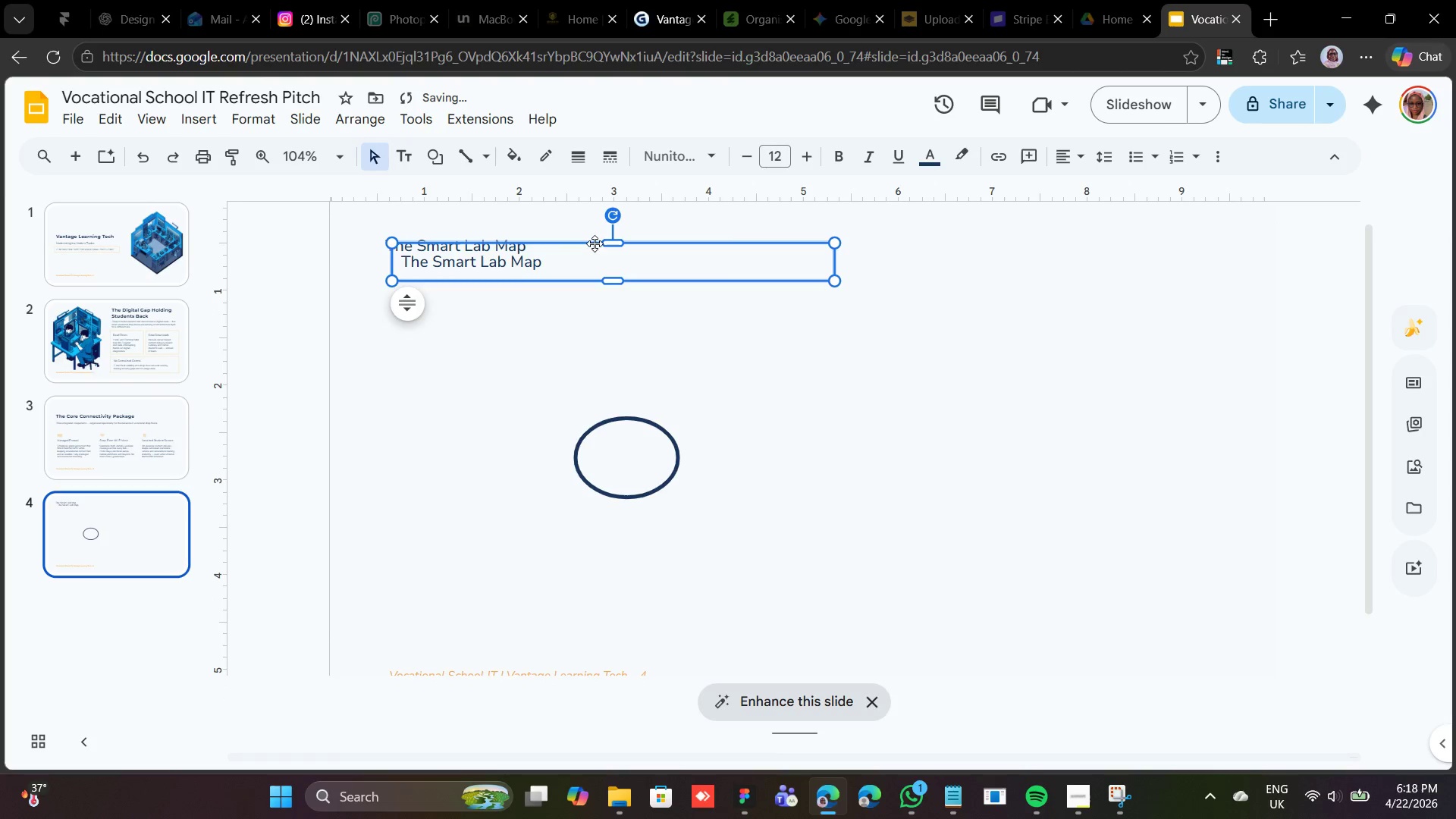 
left_click_drag(start_coordinate=[595, 242], to_coordinate=[647, 447])
 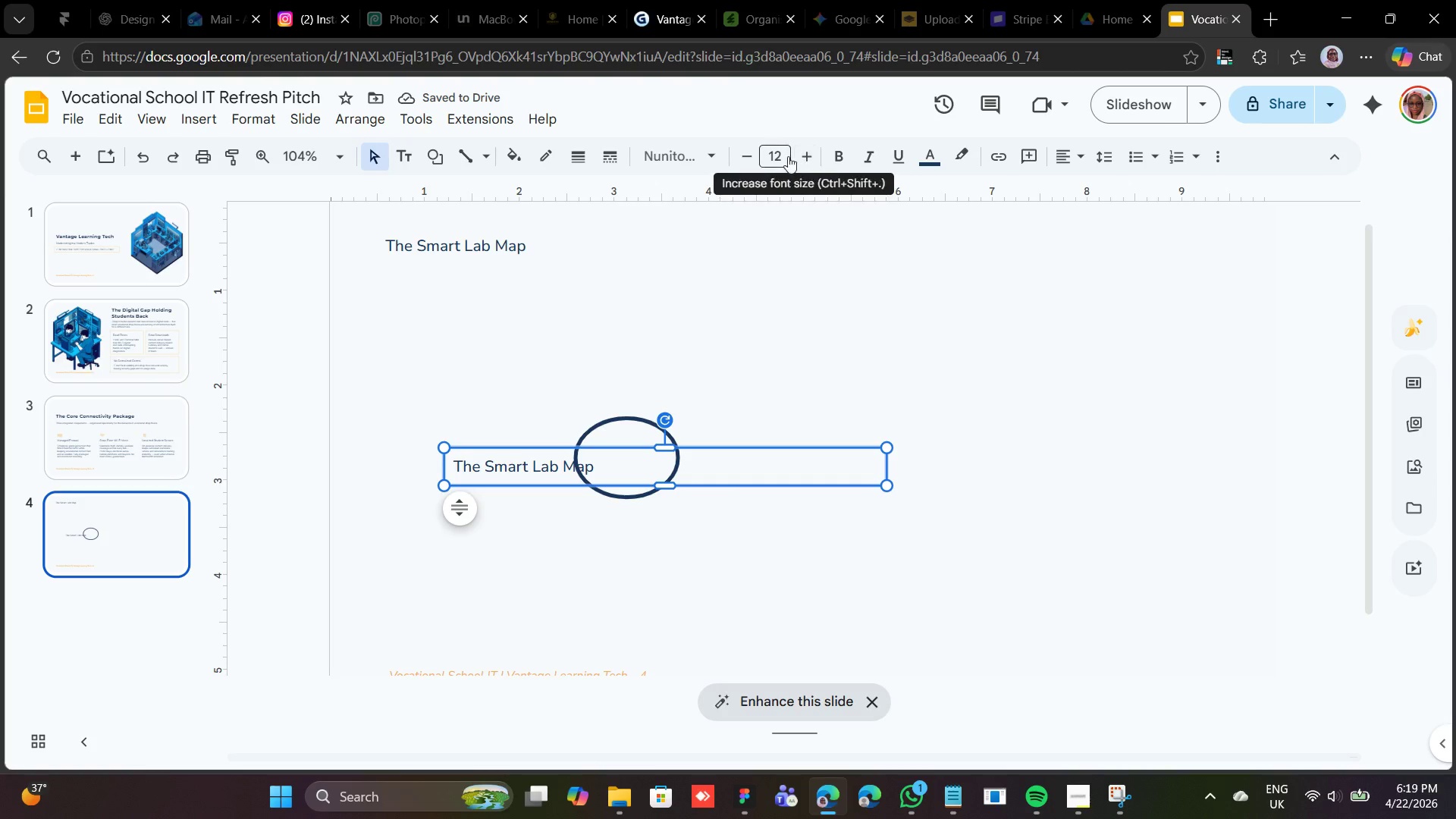 
left_click([1077, 159])
 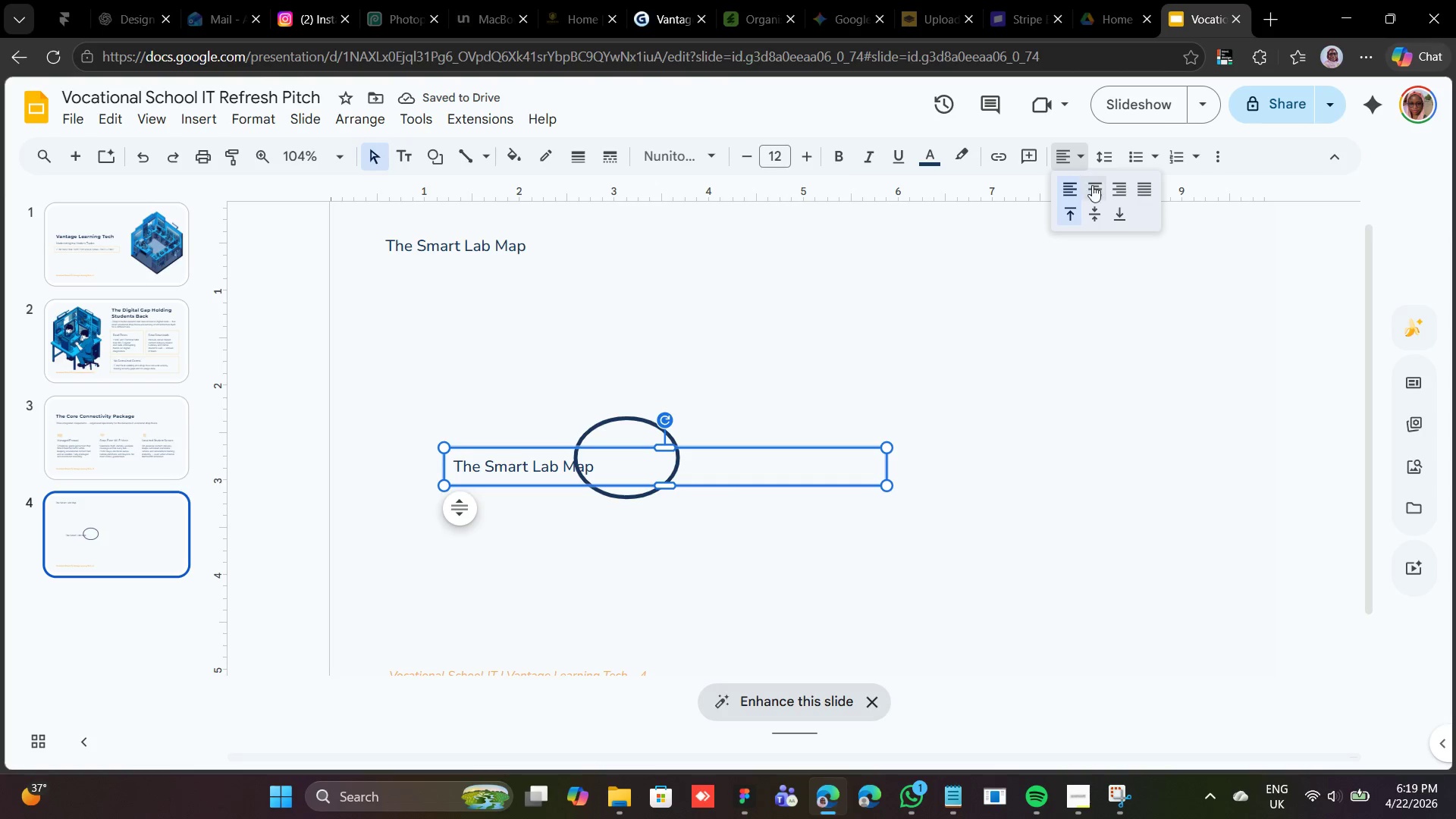 
left_click([1102, 189])
 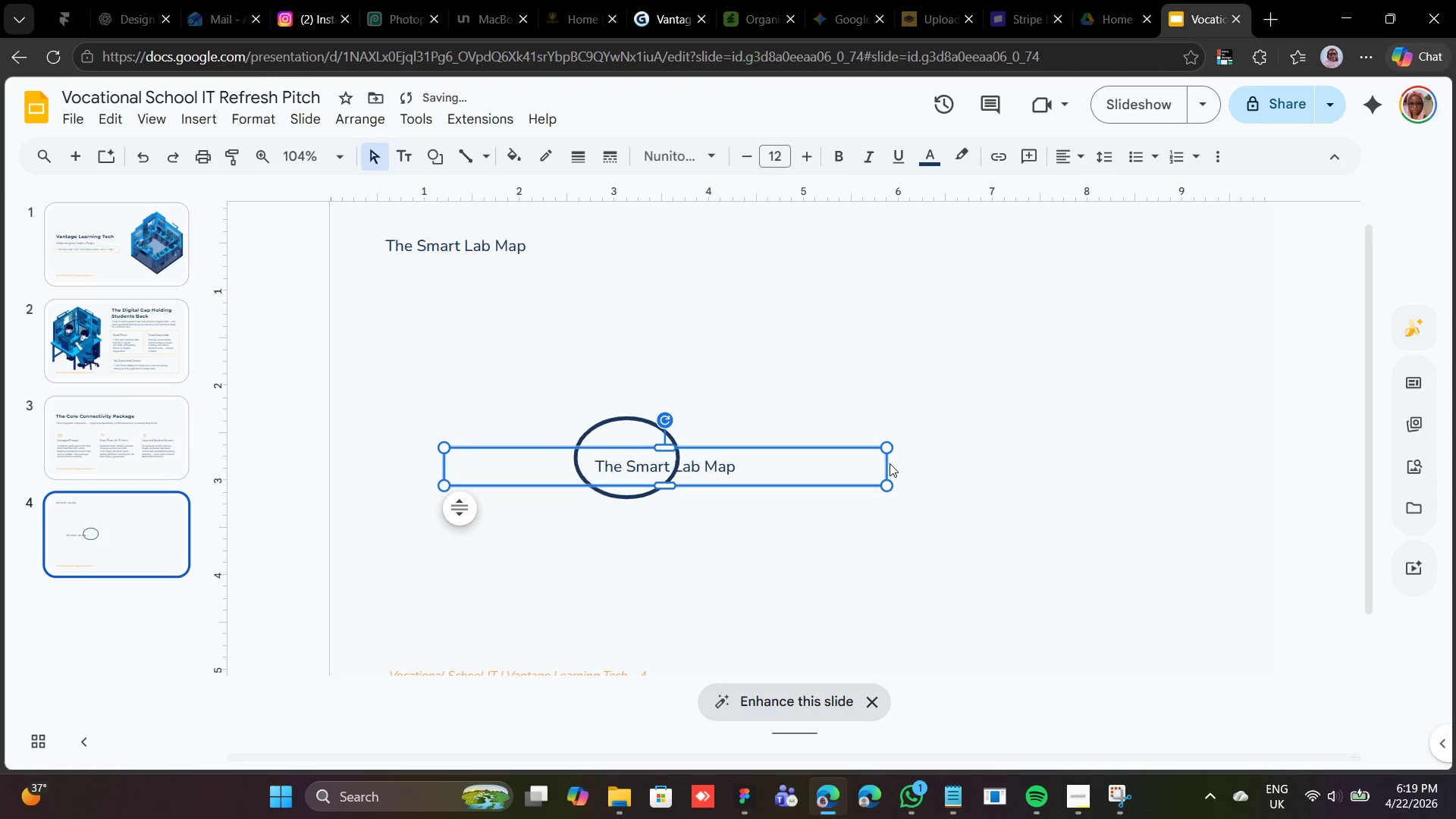 
left_click_drag(start_coordinate=[885, 463], to_coordinate=[657, 465])
 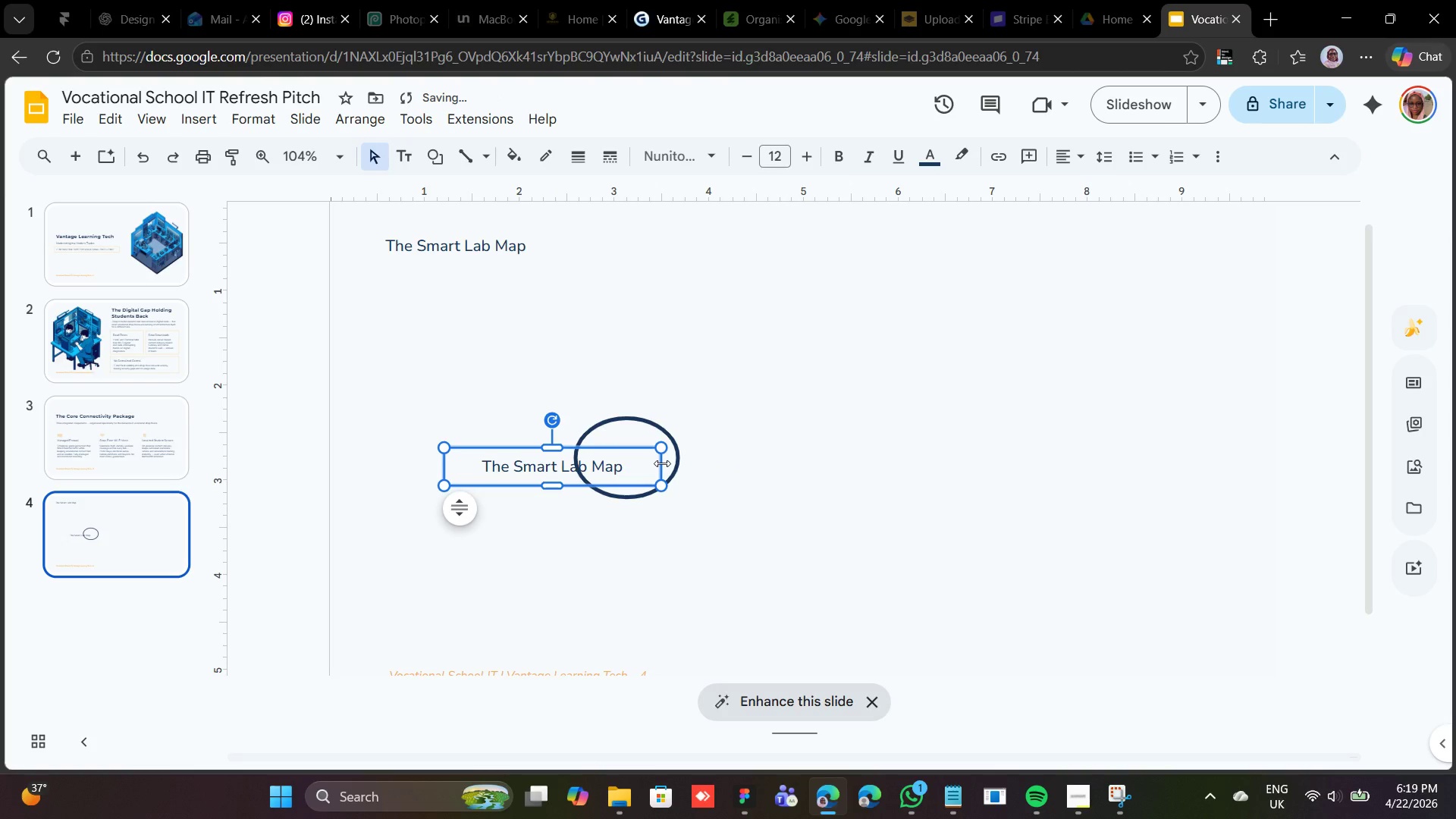 
left_click_drag(start_coordinate=[662, 463], to_coordinate=[610, 460])
 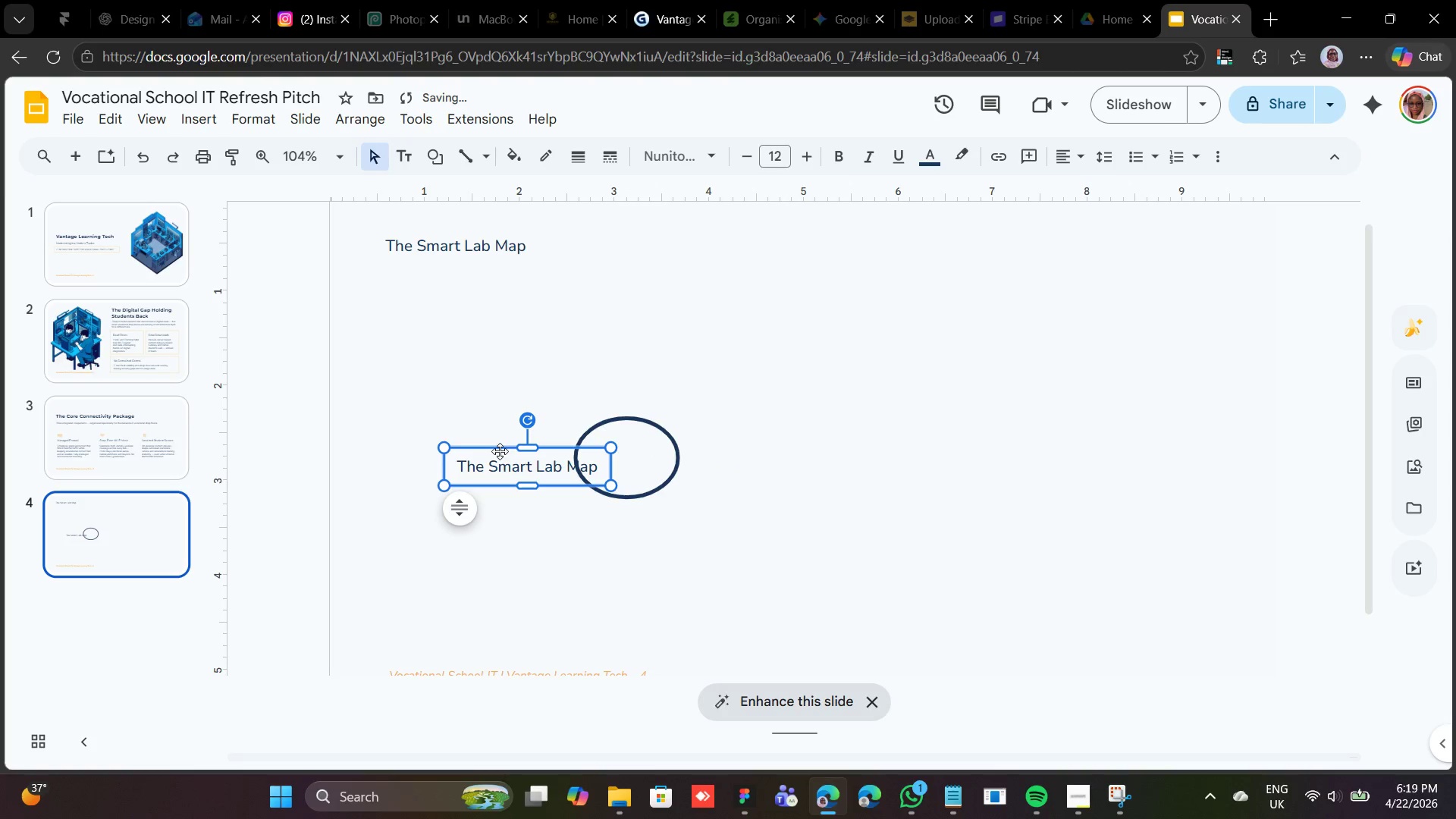 
left_click_drag(start_coordinate=[499, 450], to_coordinate=[601, 447])
 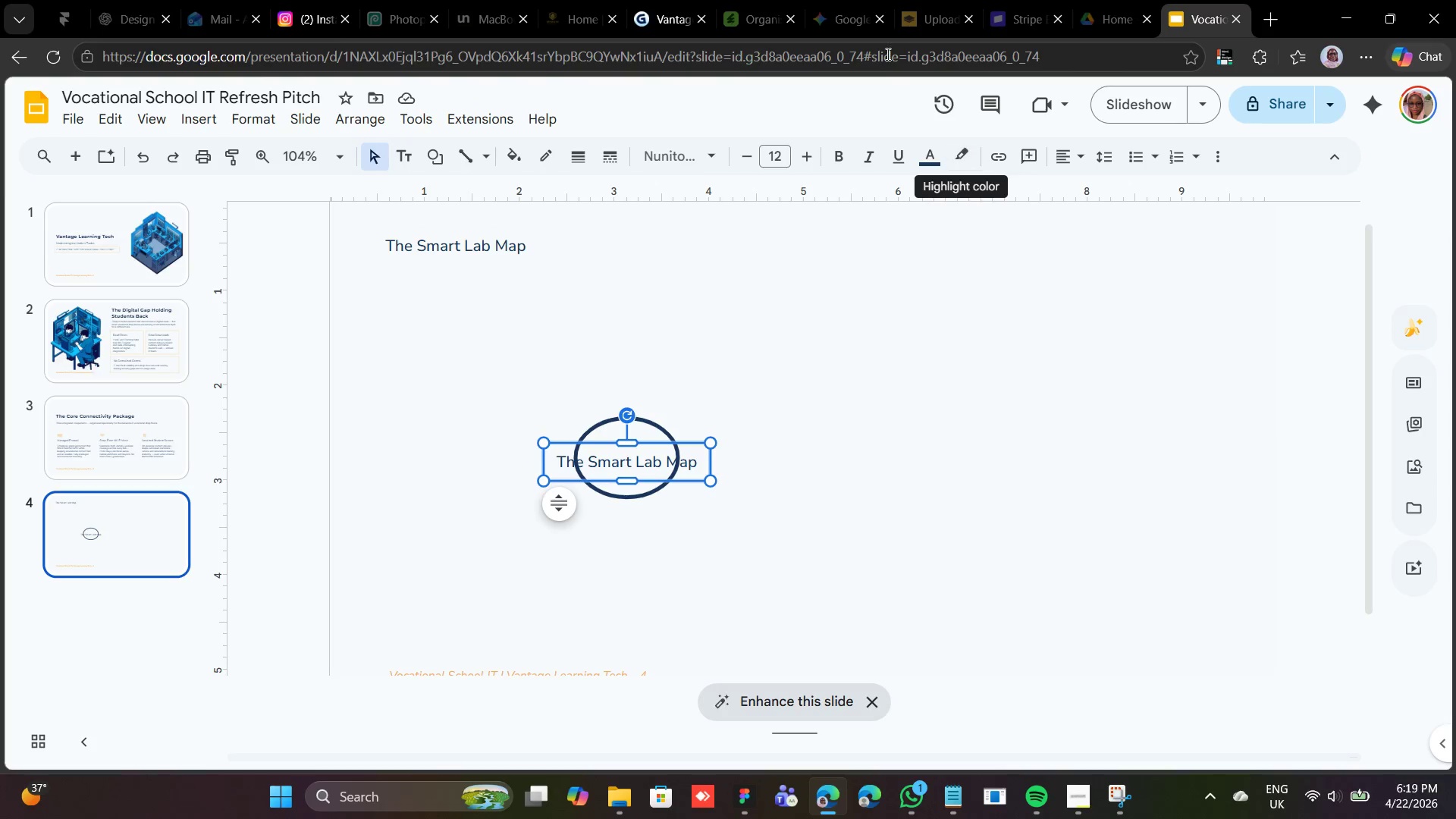 
wait(41.86)
 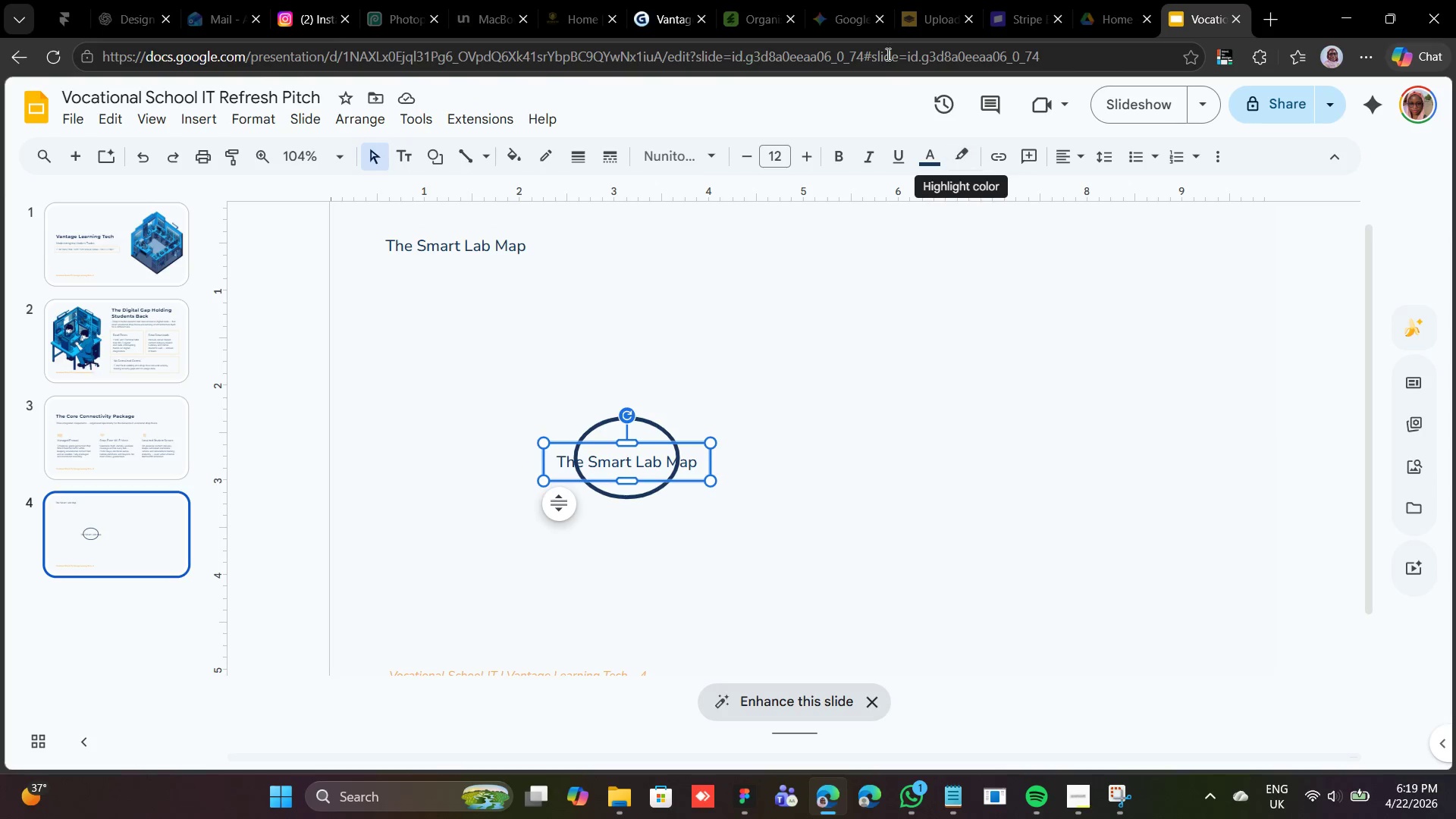 
mouse_move([724, 159])
 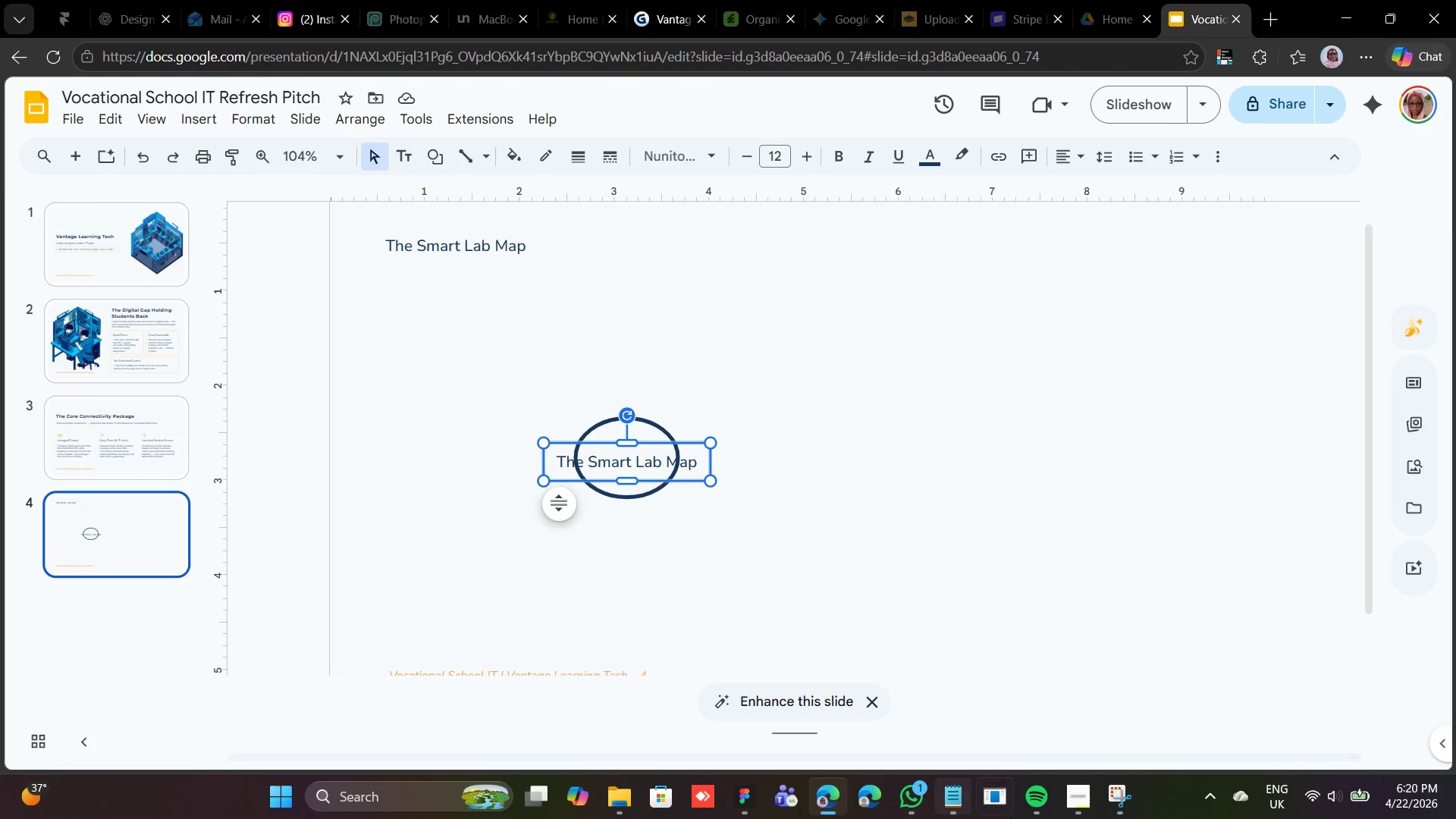 
wait(5.01)
 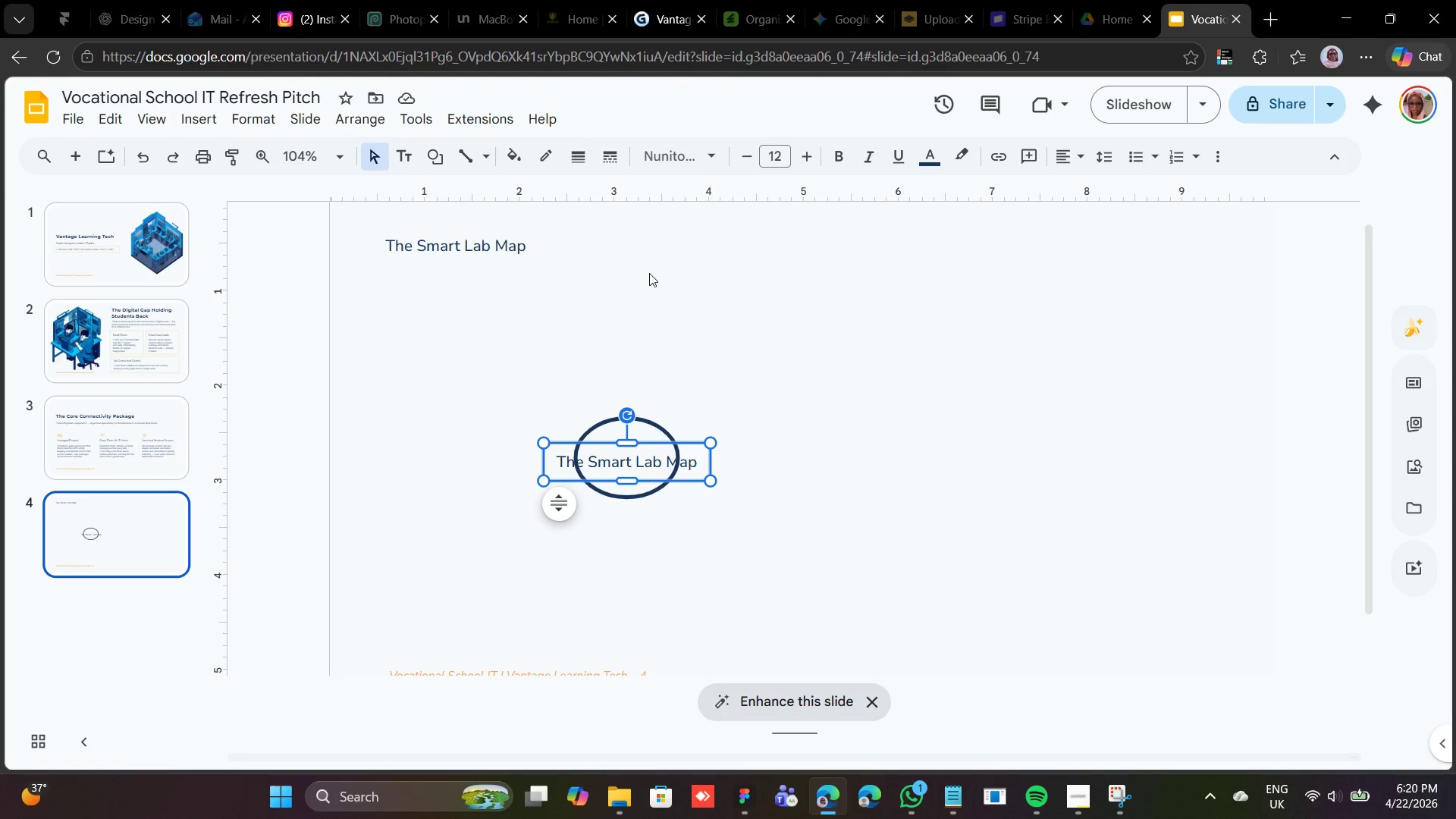 
left_click([952, 817])
 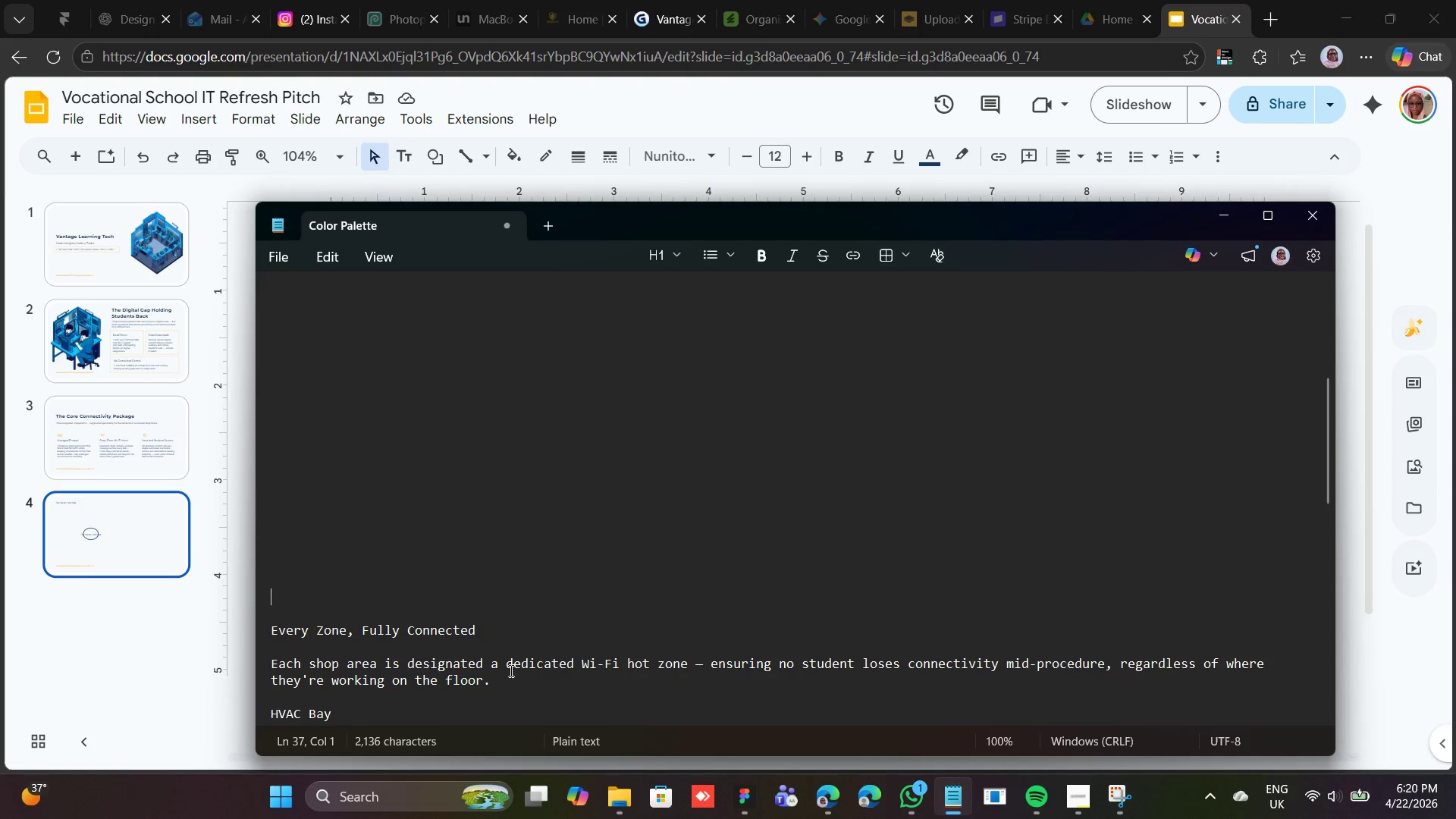 
scroll: coordinate [518, 538], scroll_direction: up, amount: 1.0
 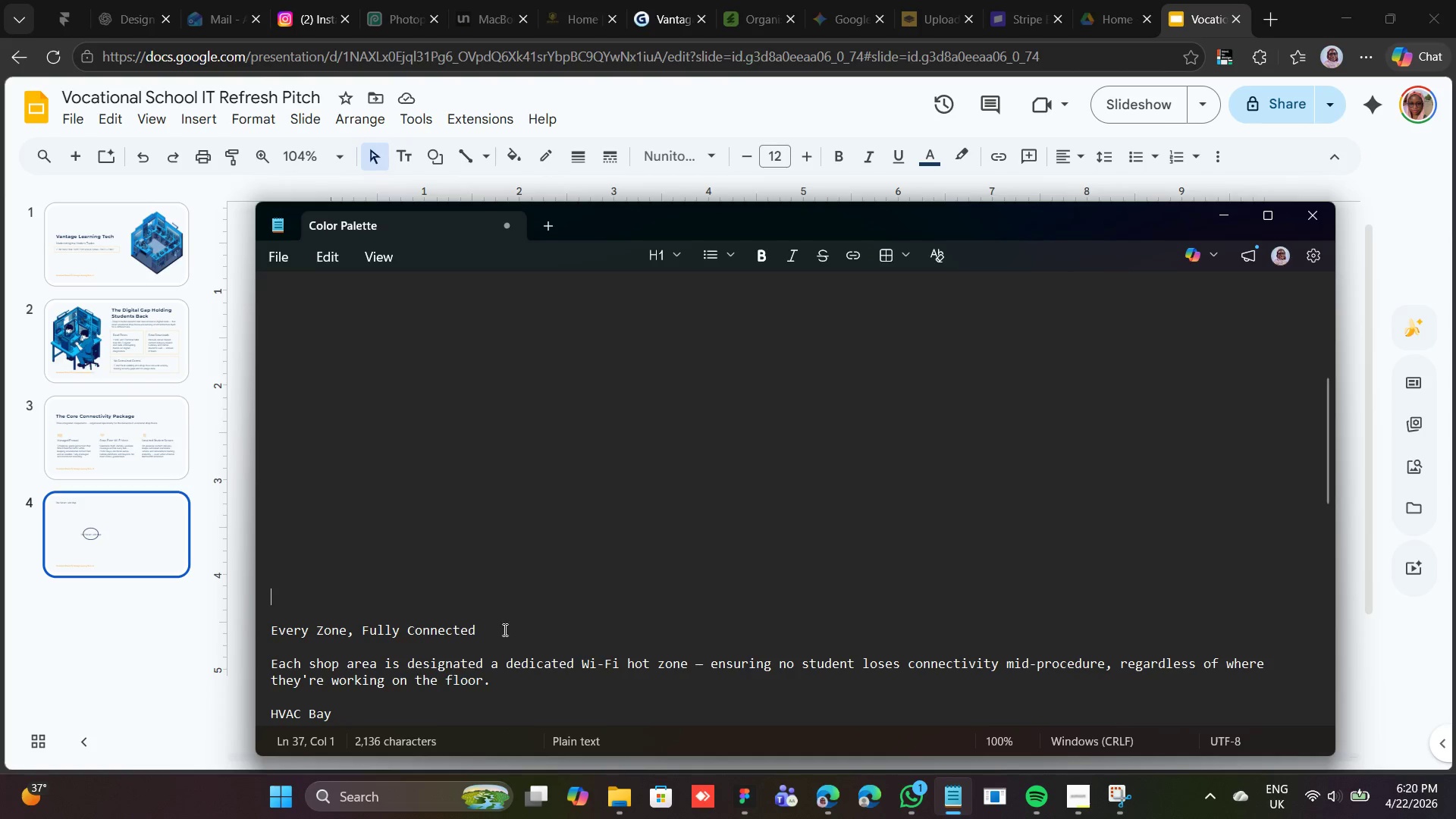 
scroll: coordinate [576, 658], scroll_direction: down, amount: 1.0
 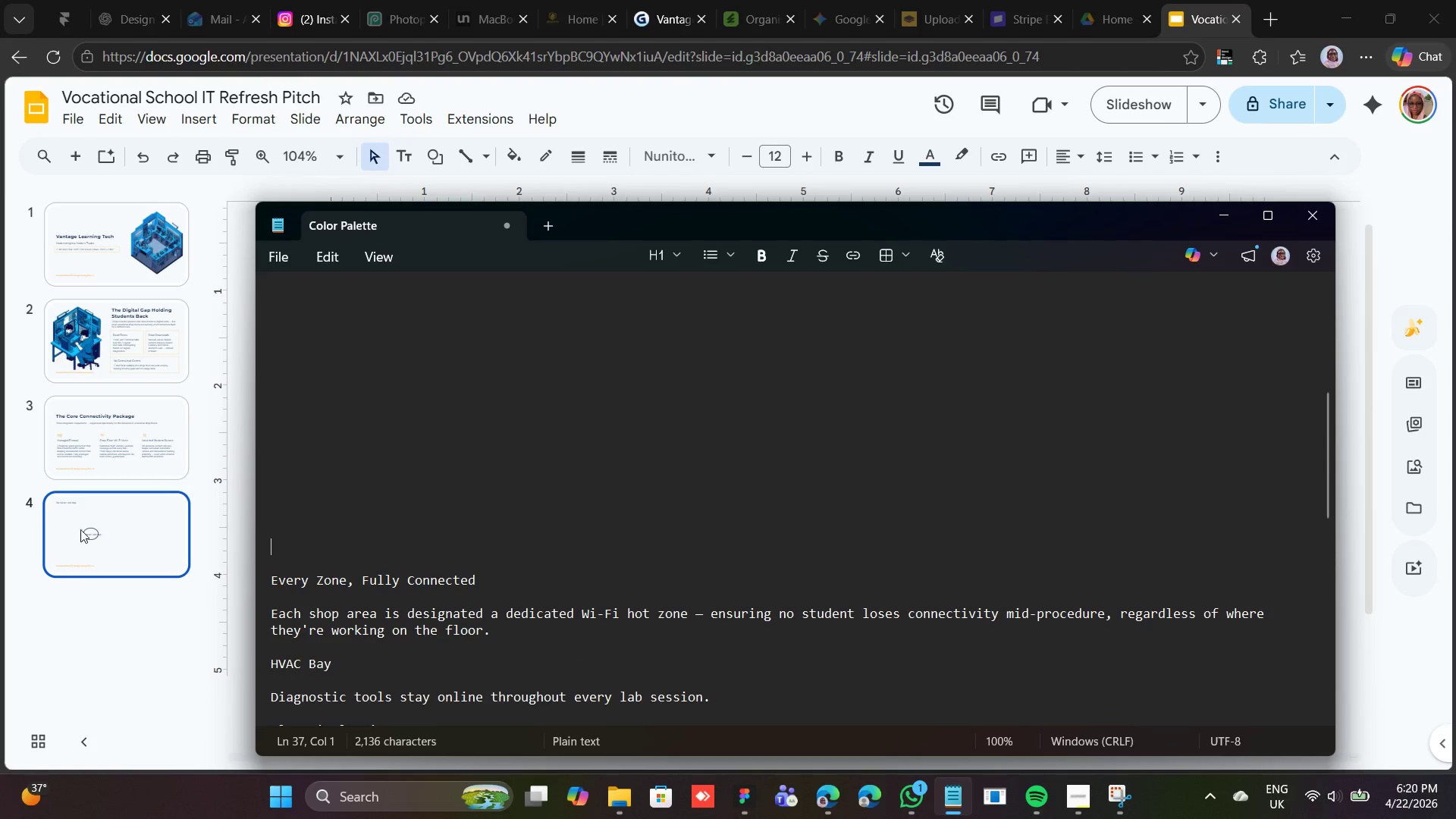 
left_click([102, 466])
 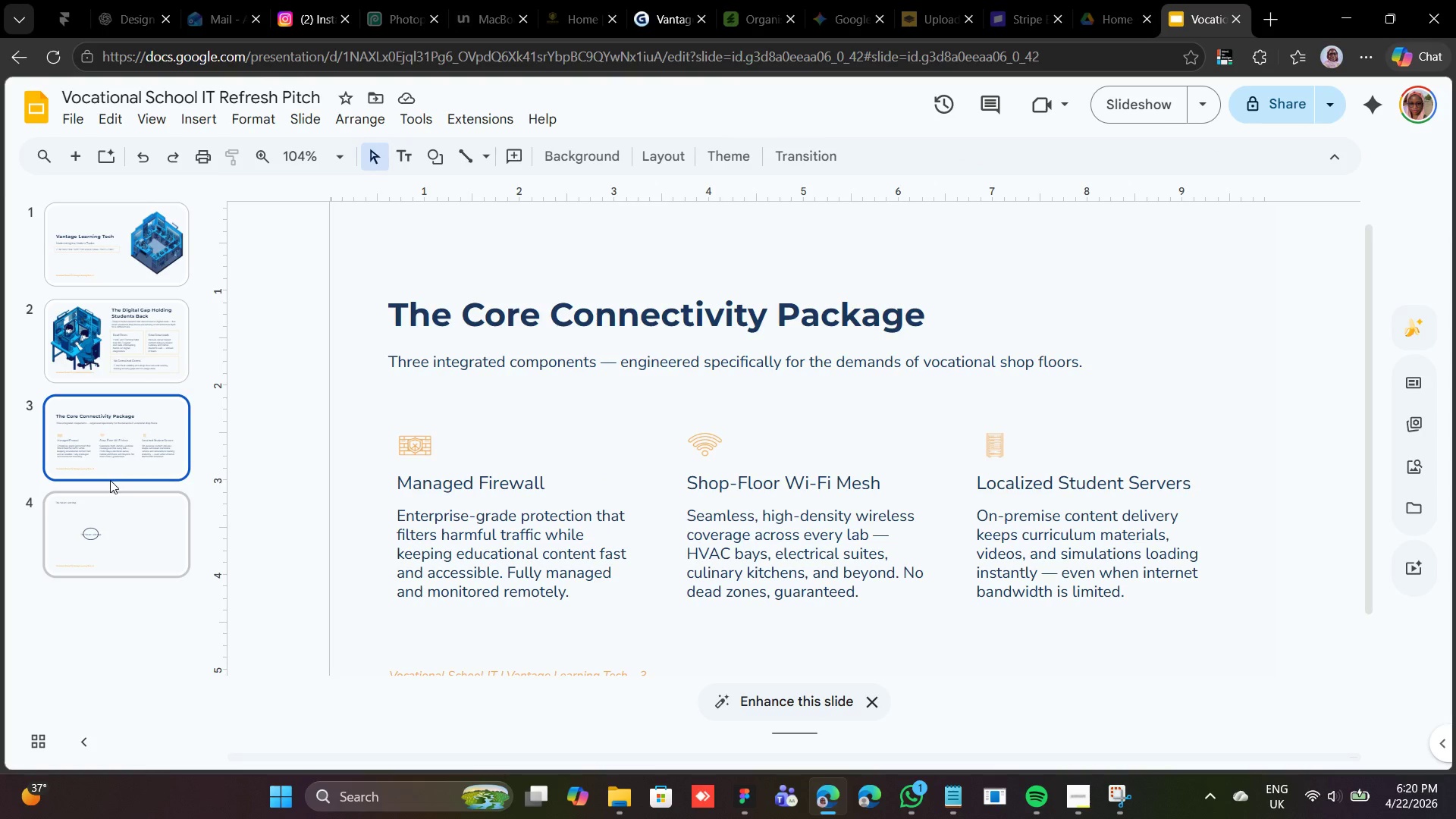 
wait(9.72)
 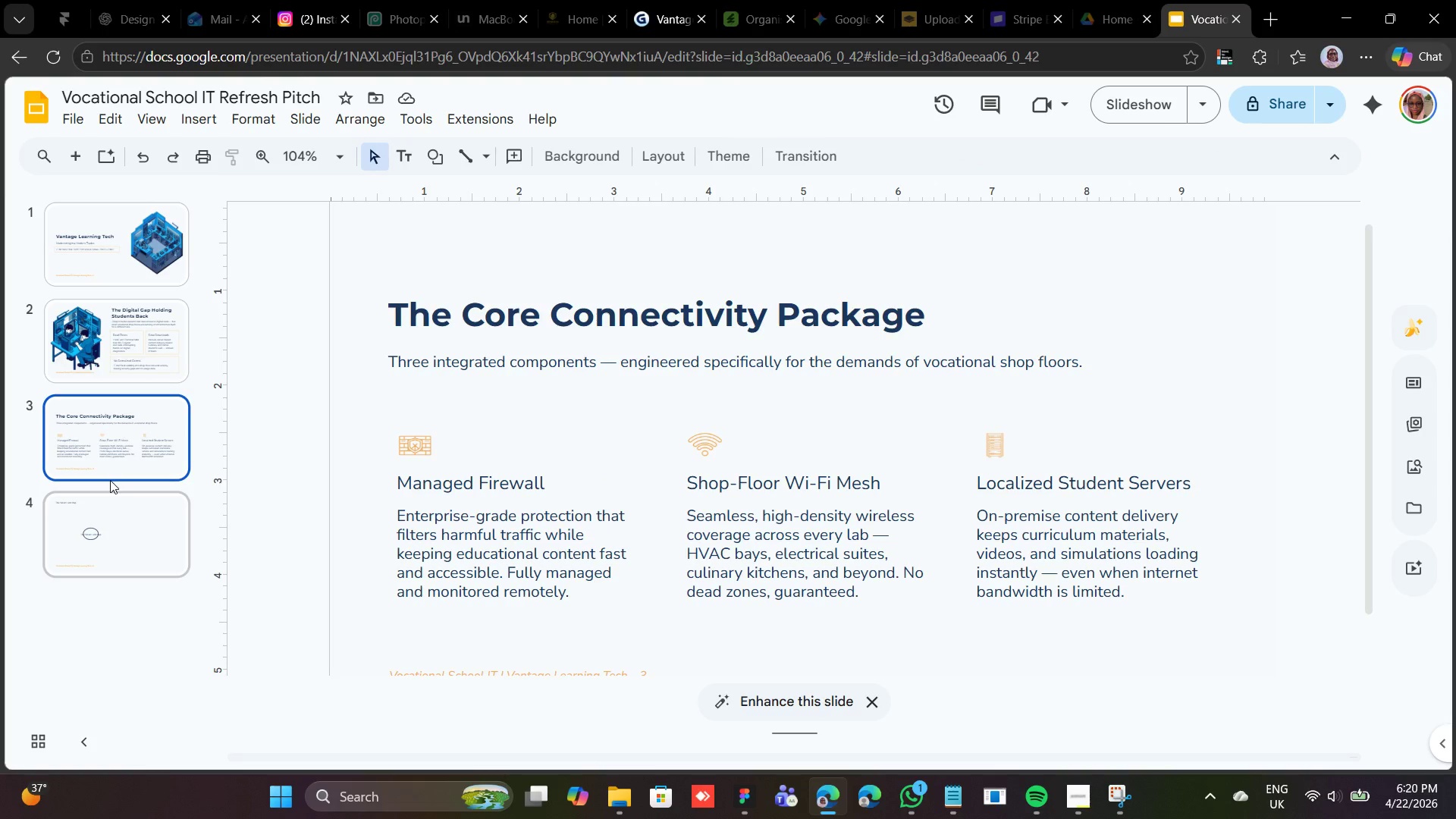 
left_click([946, 804])
 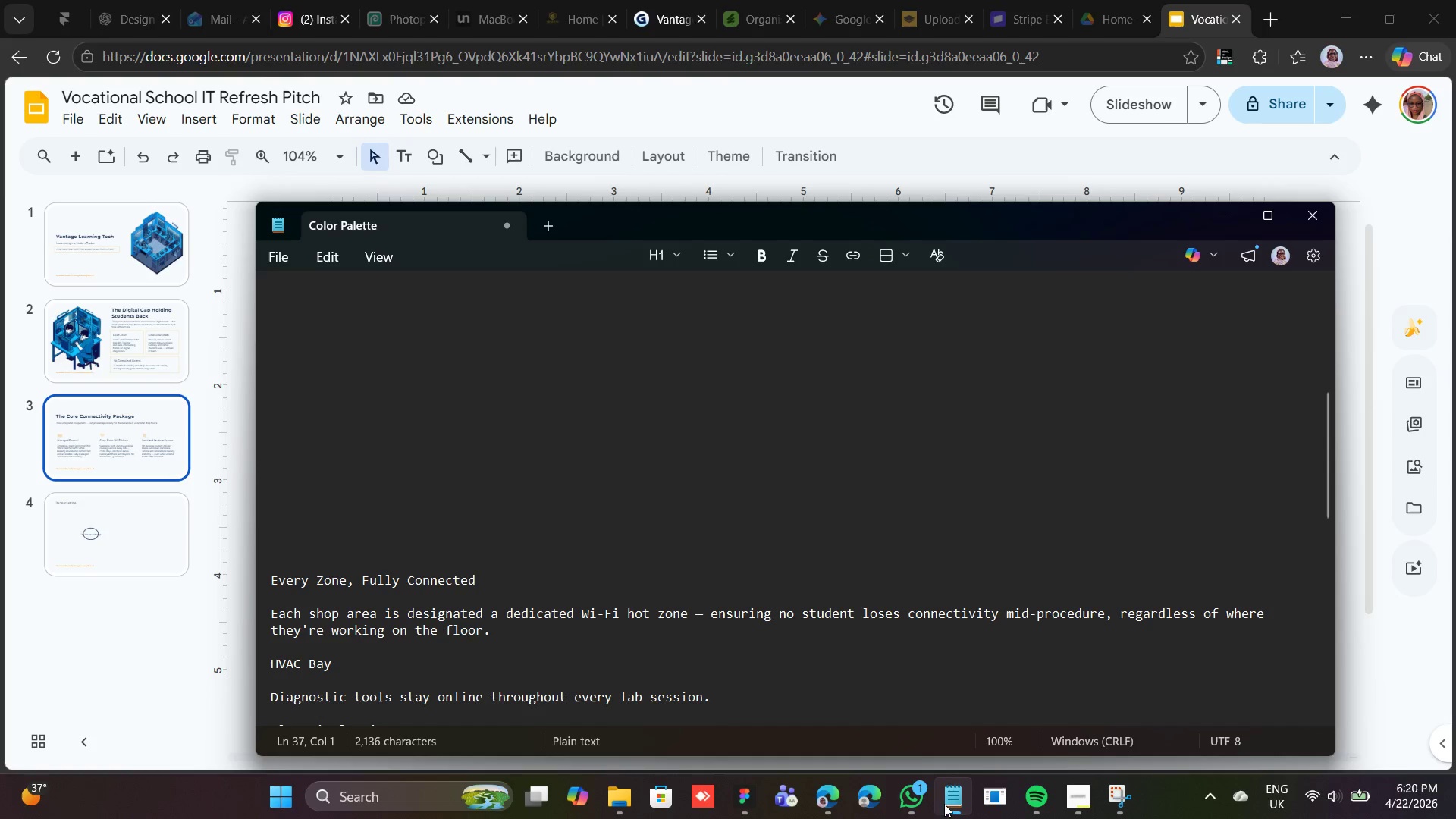 
wait(5.31)
 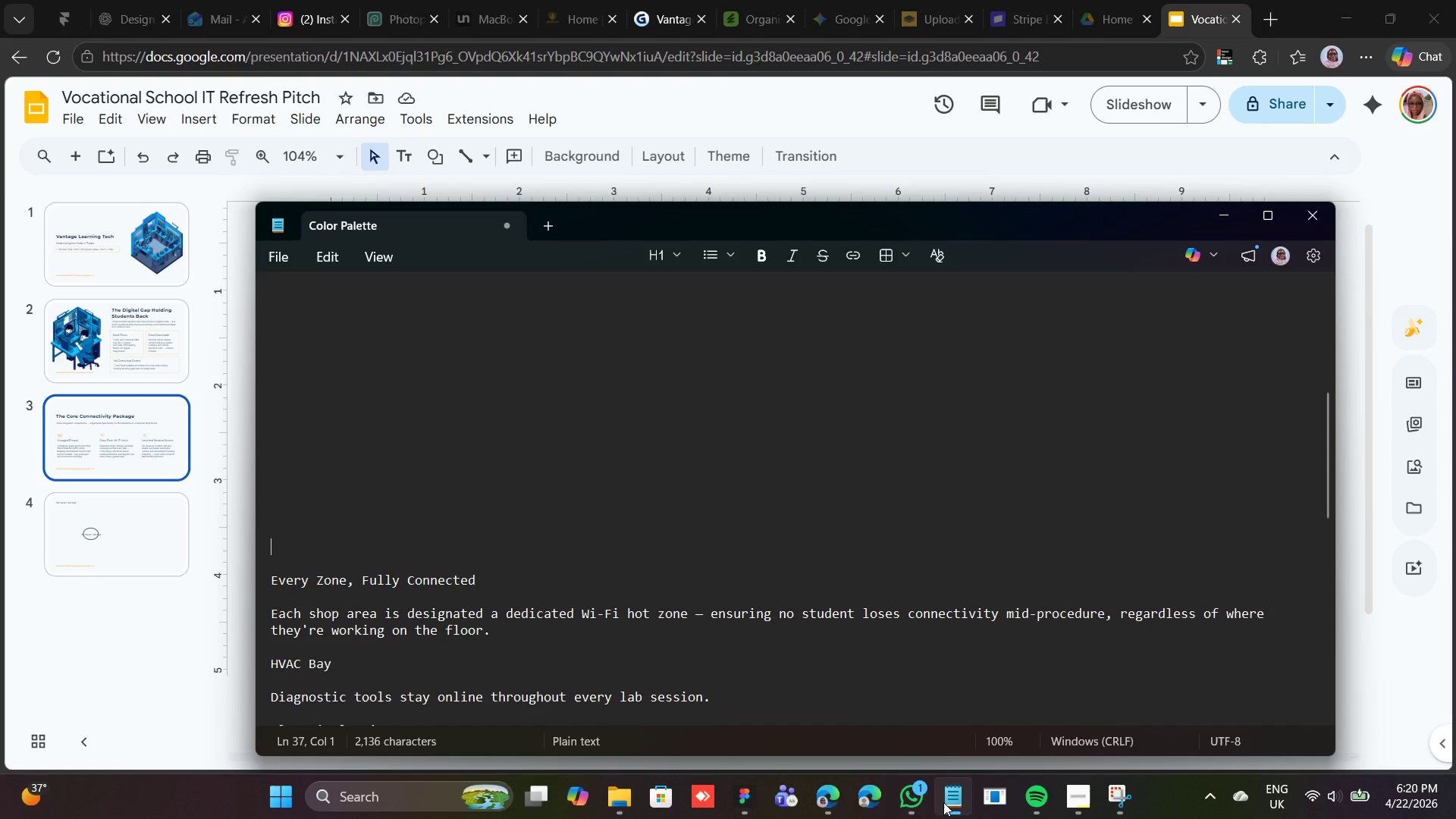 
left_click([1229, 219])
 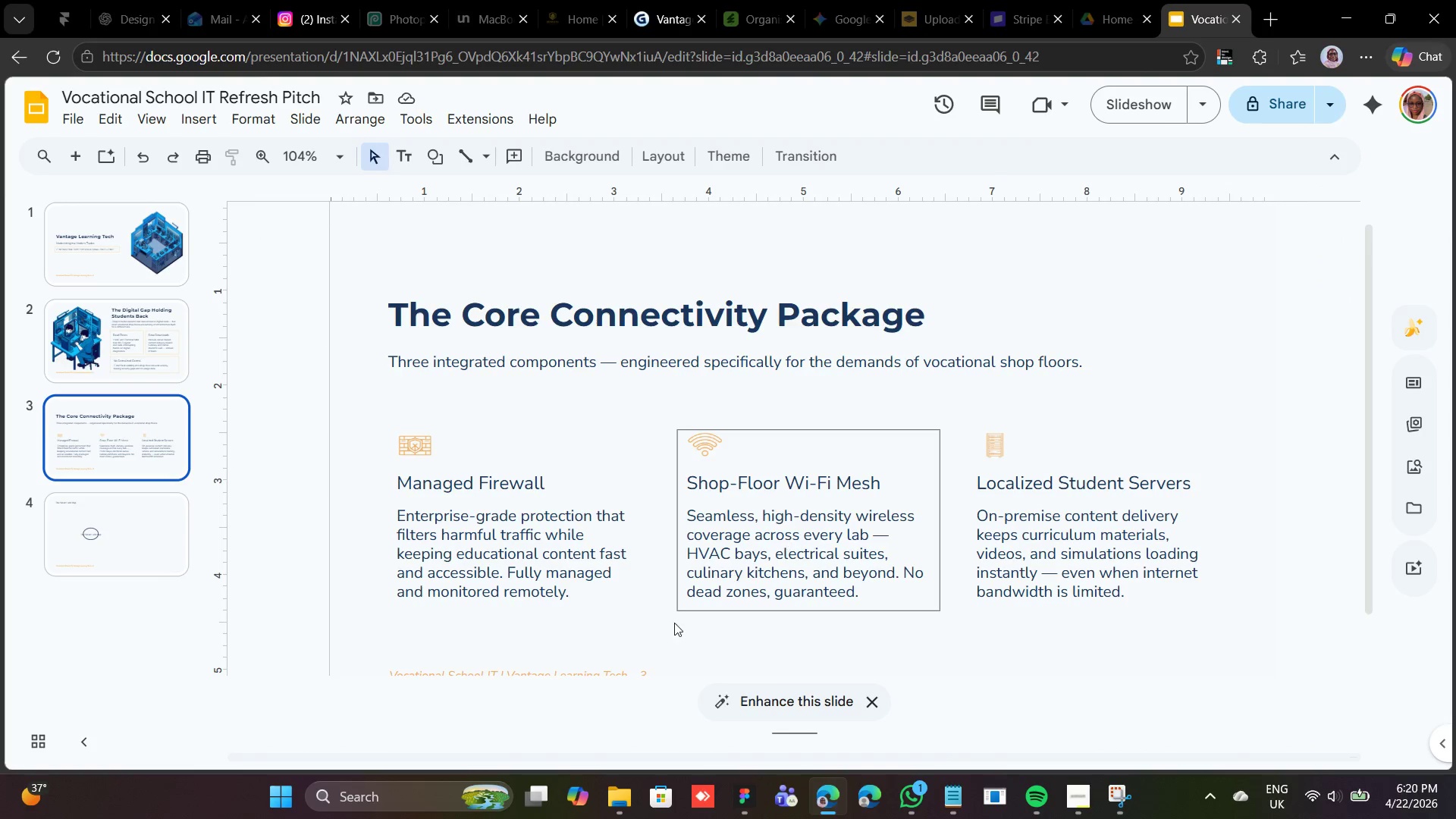 
scroll: coordinate [710, 545], scroll_direction: down, amount: 9.0
 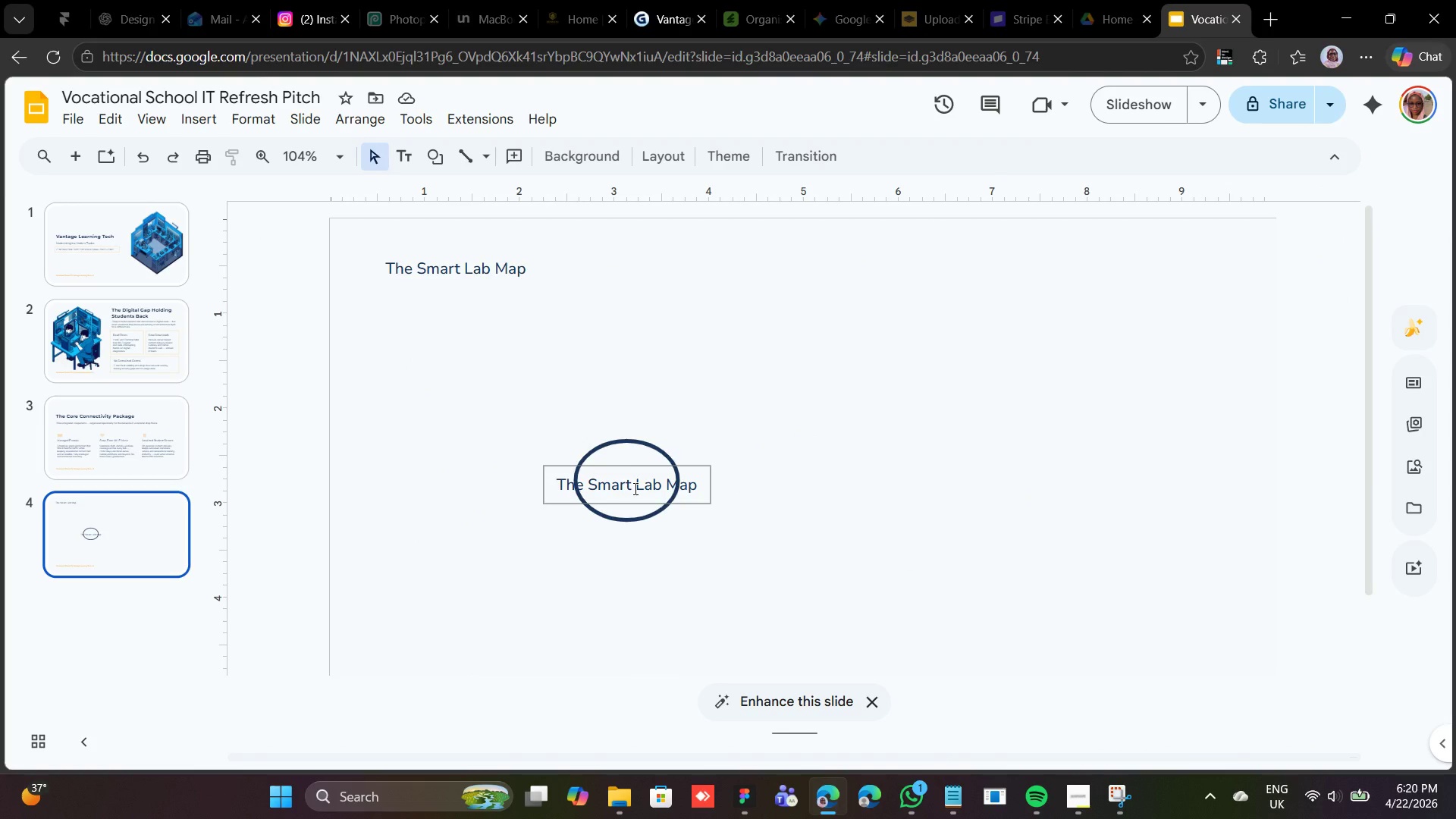 
double_click([634, 488])
 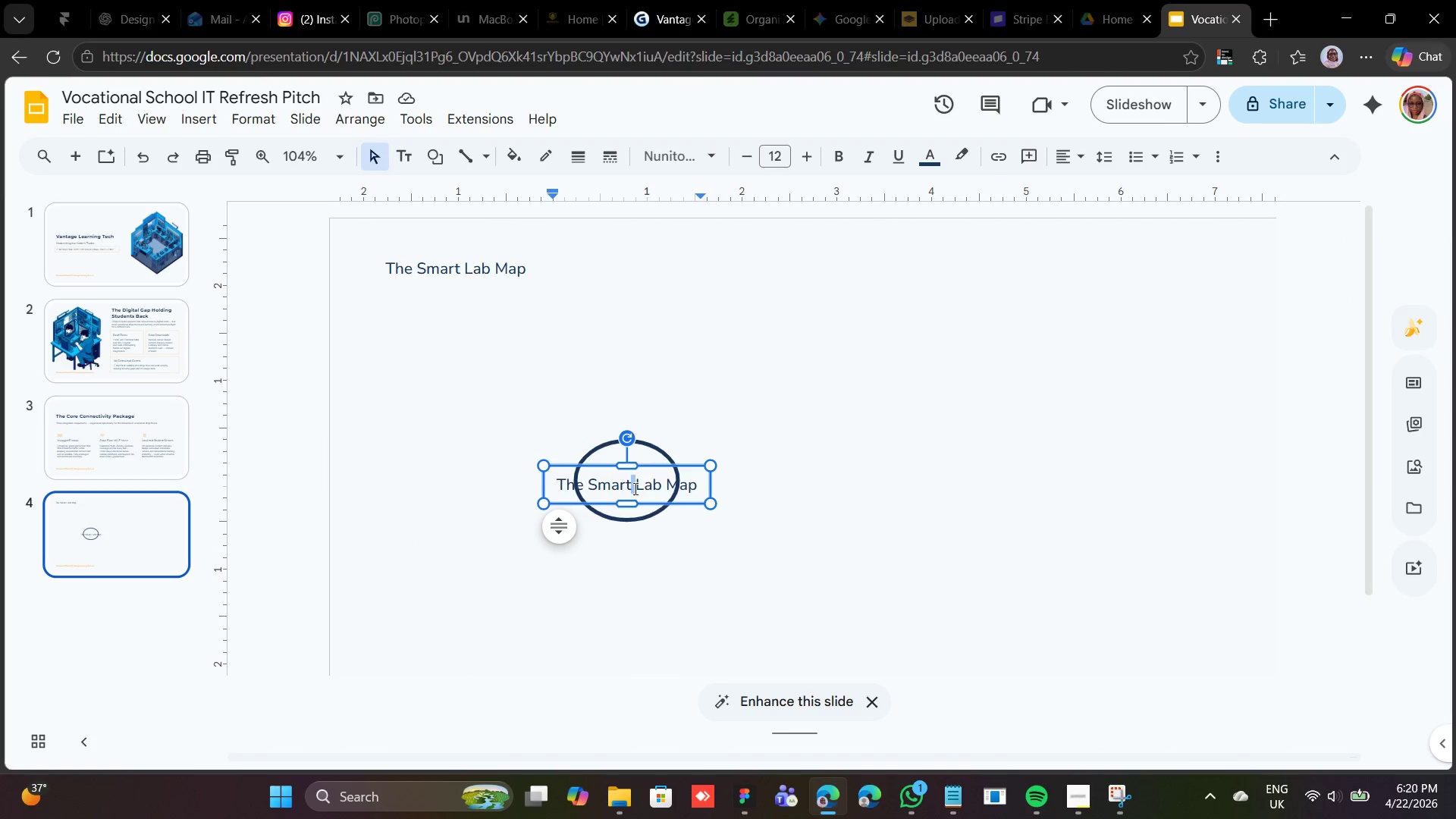 
triple_click([634, 488])
 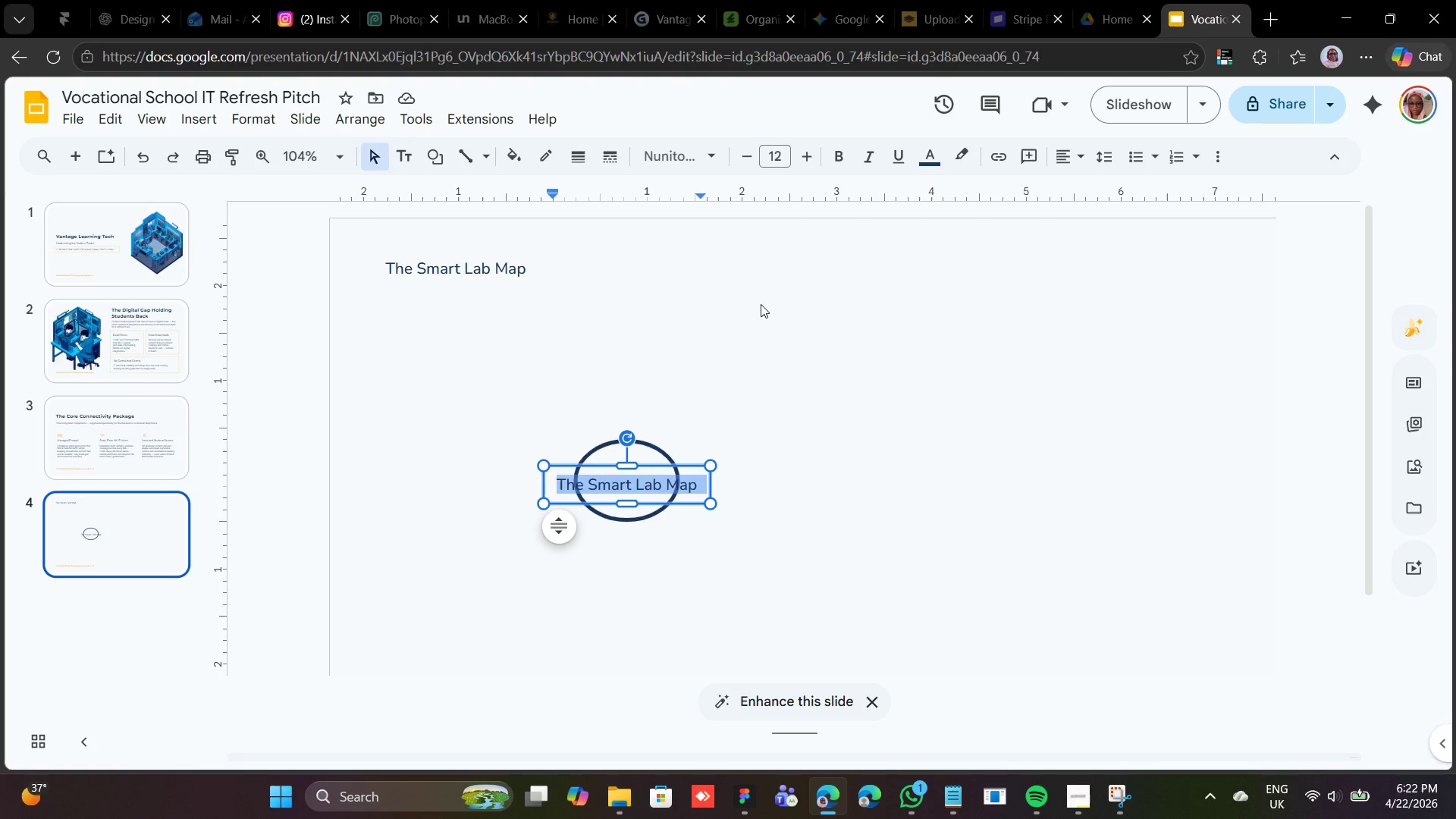 
wait(146.88)
 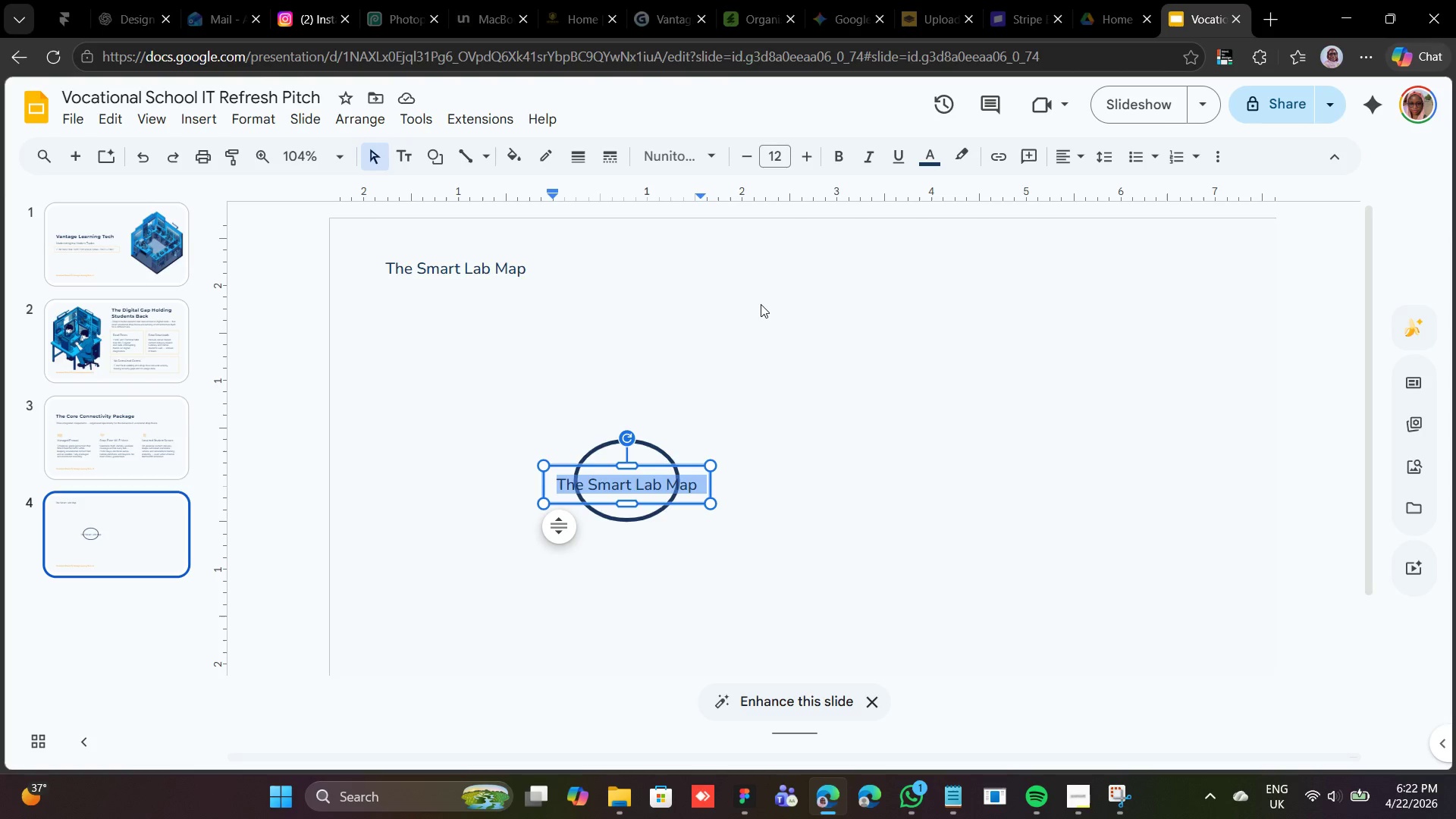 
left_click([1070, 803])